 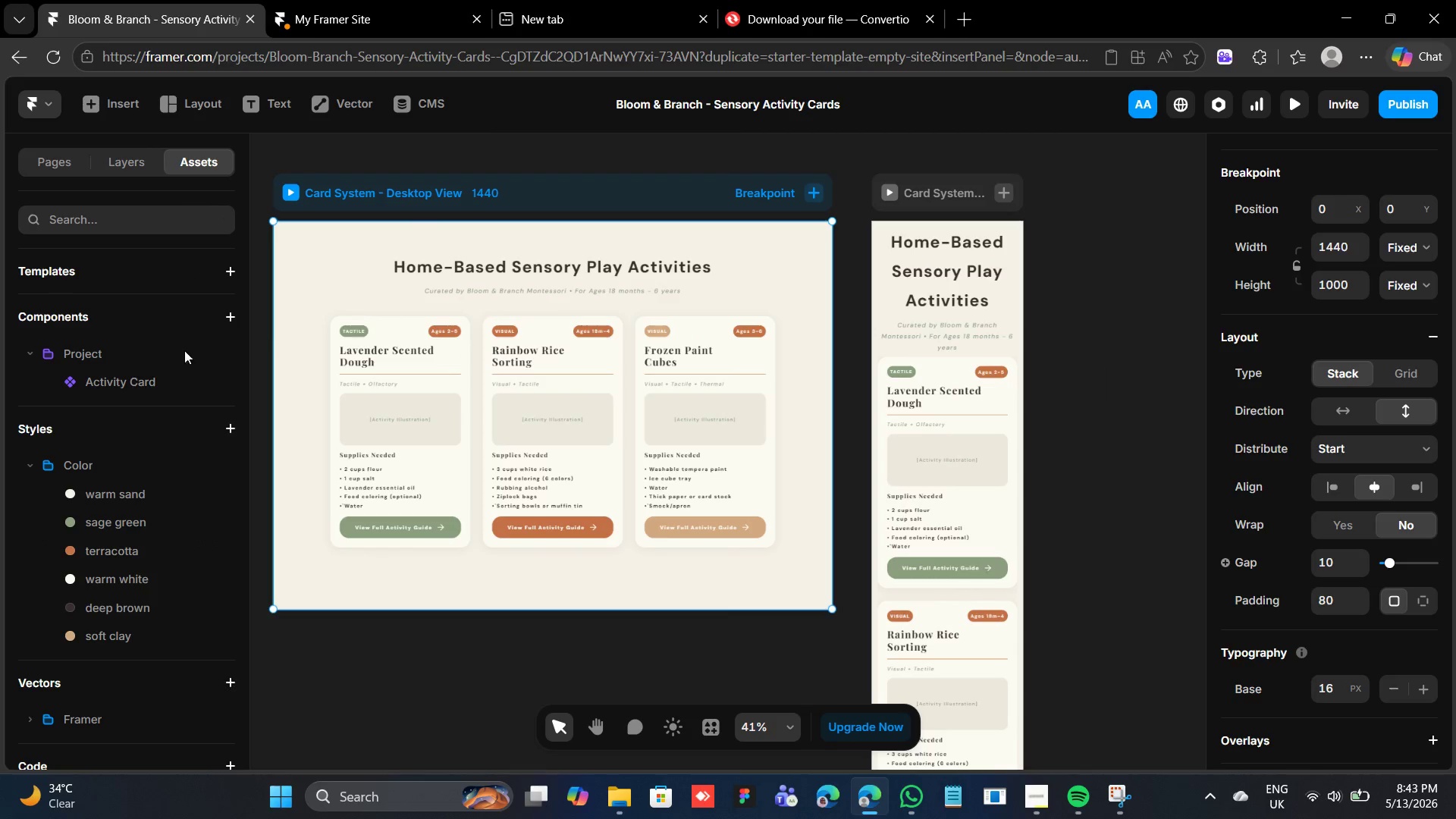 
left_click([81, 384])
 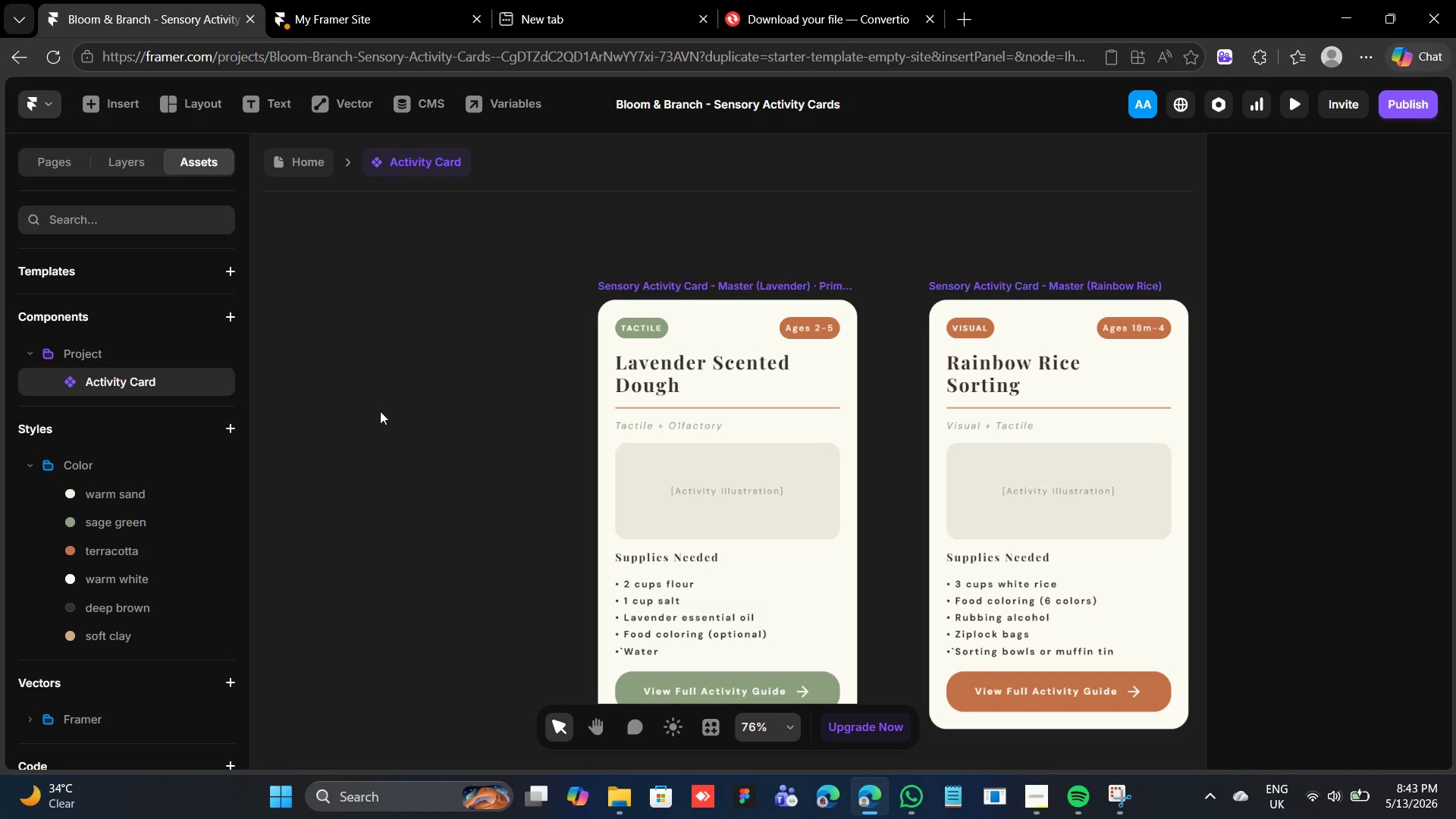 
mouse_move([419, 429])
 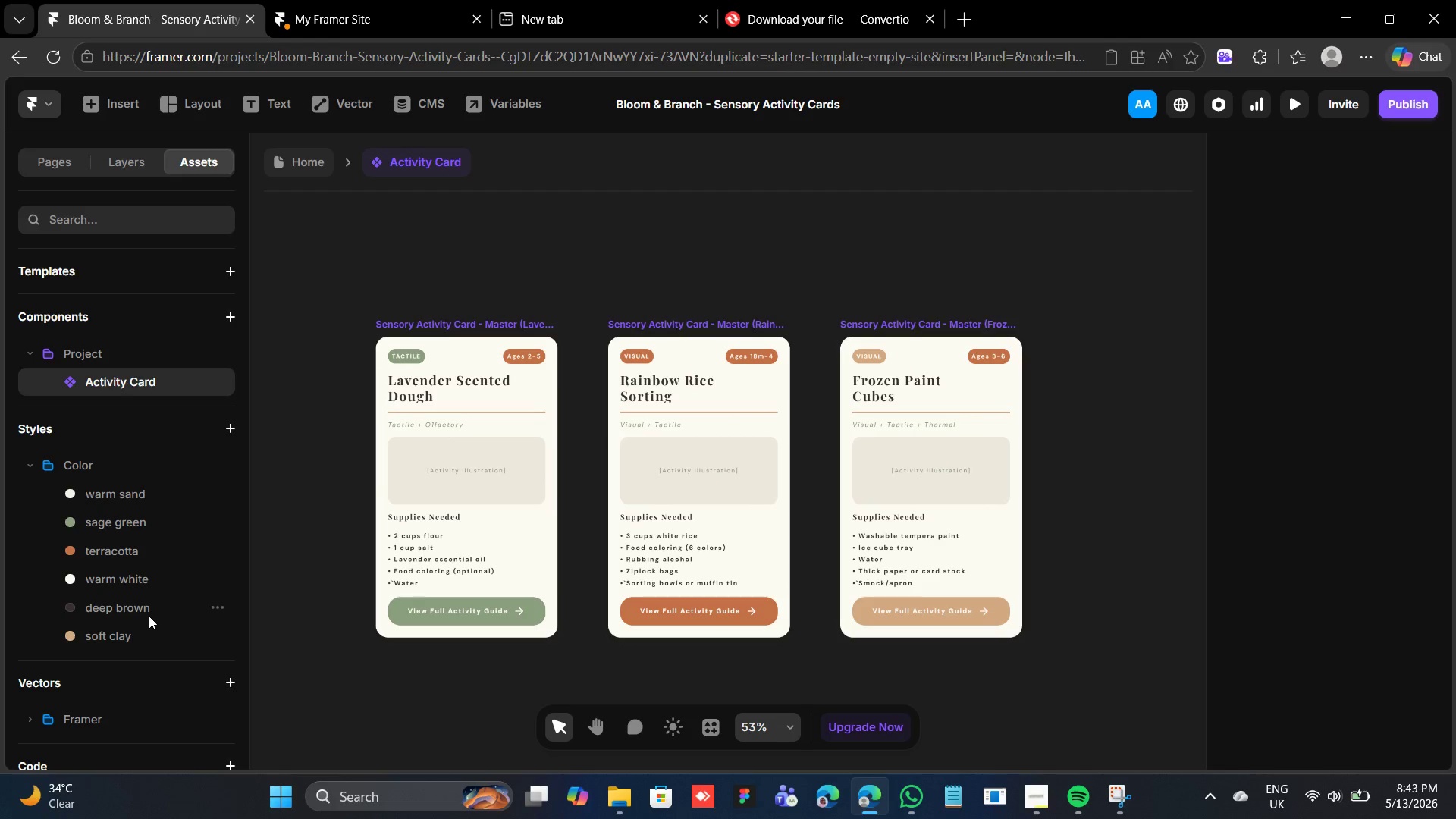 
scroll: coordinate [149, 618], scroll_direction: down, amount: 2.0
 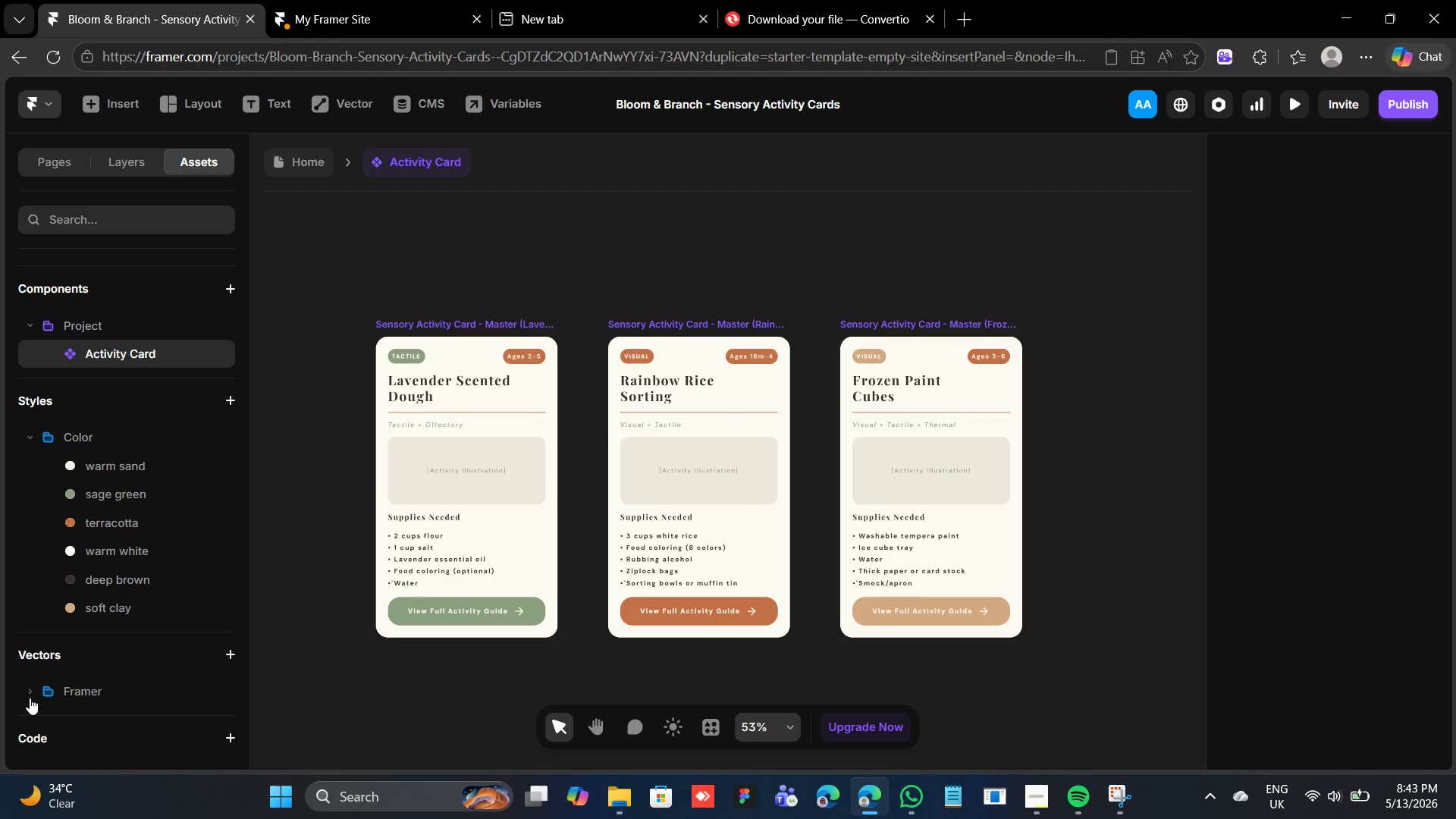 
left_click([27, 694])
 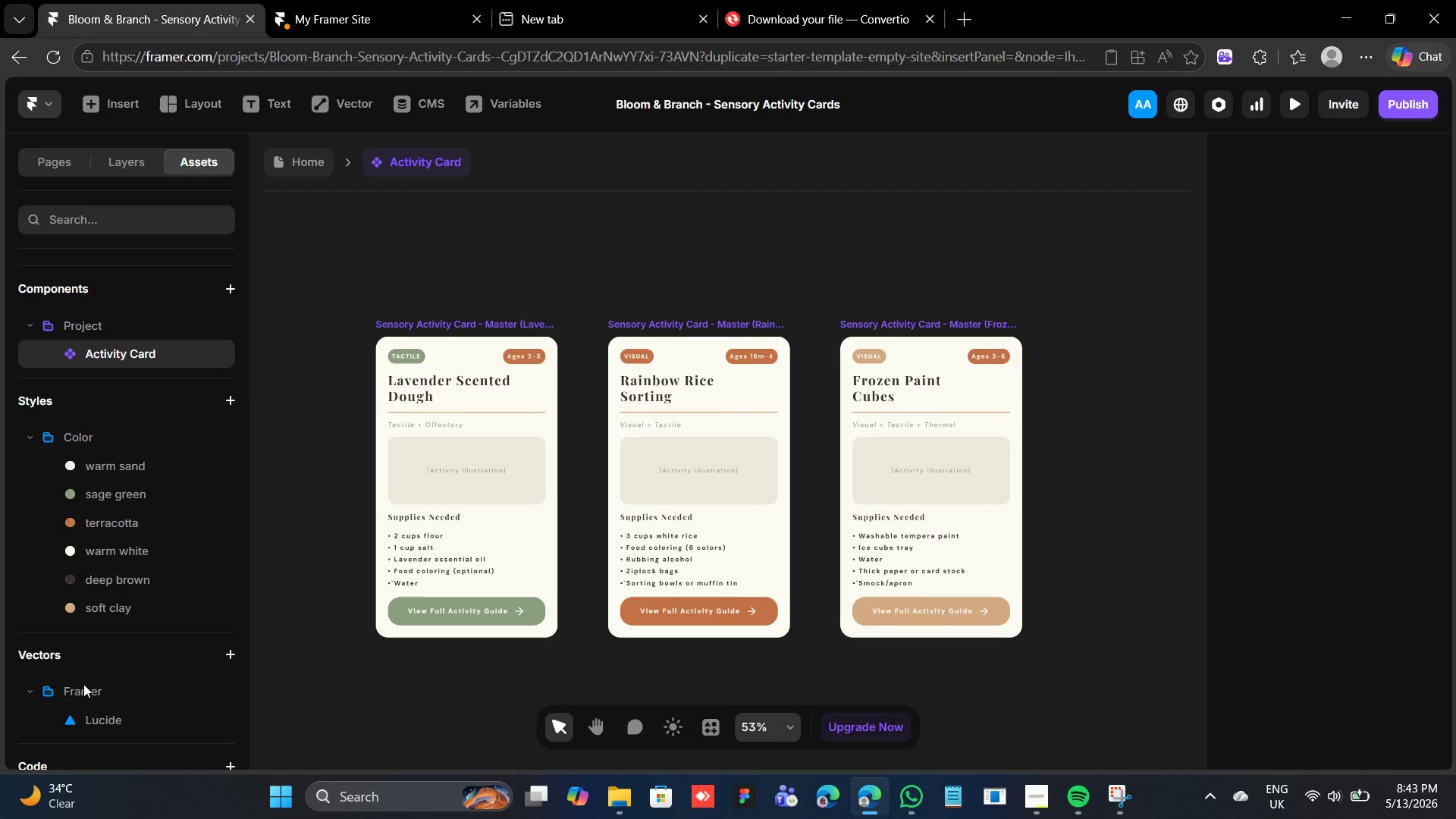 
scroll: coordinate [83, 684], scroll_direction: down, amount: 1.0
 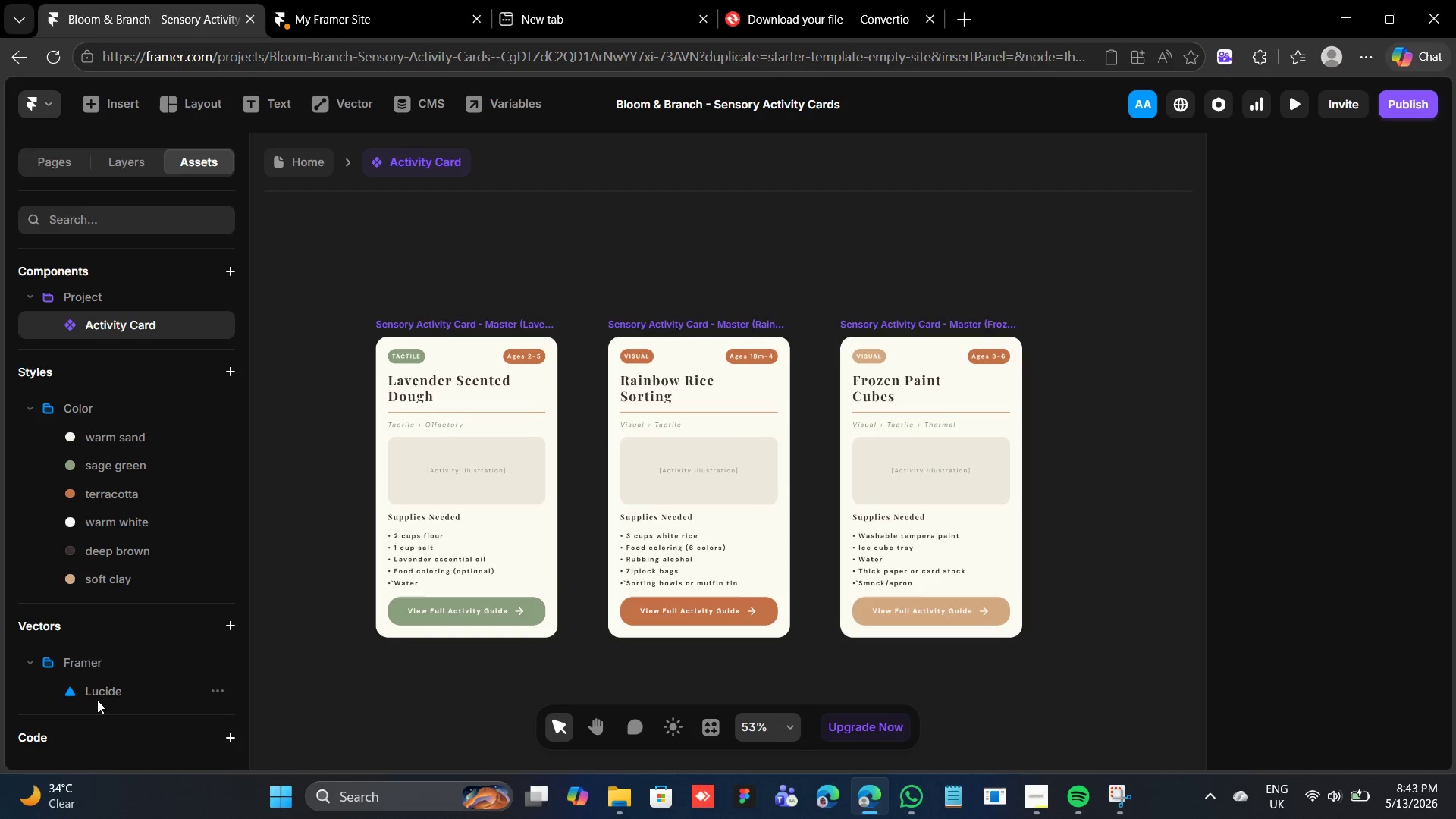 
left_click([97, 695])
 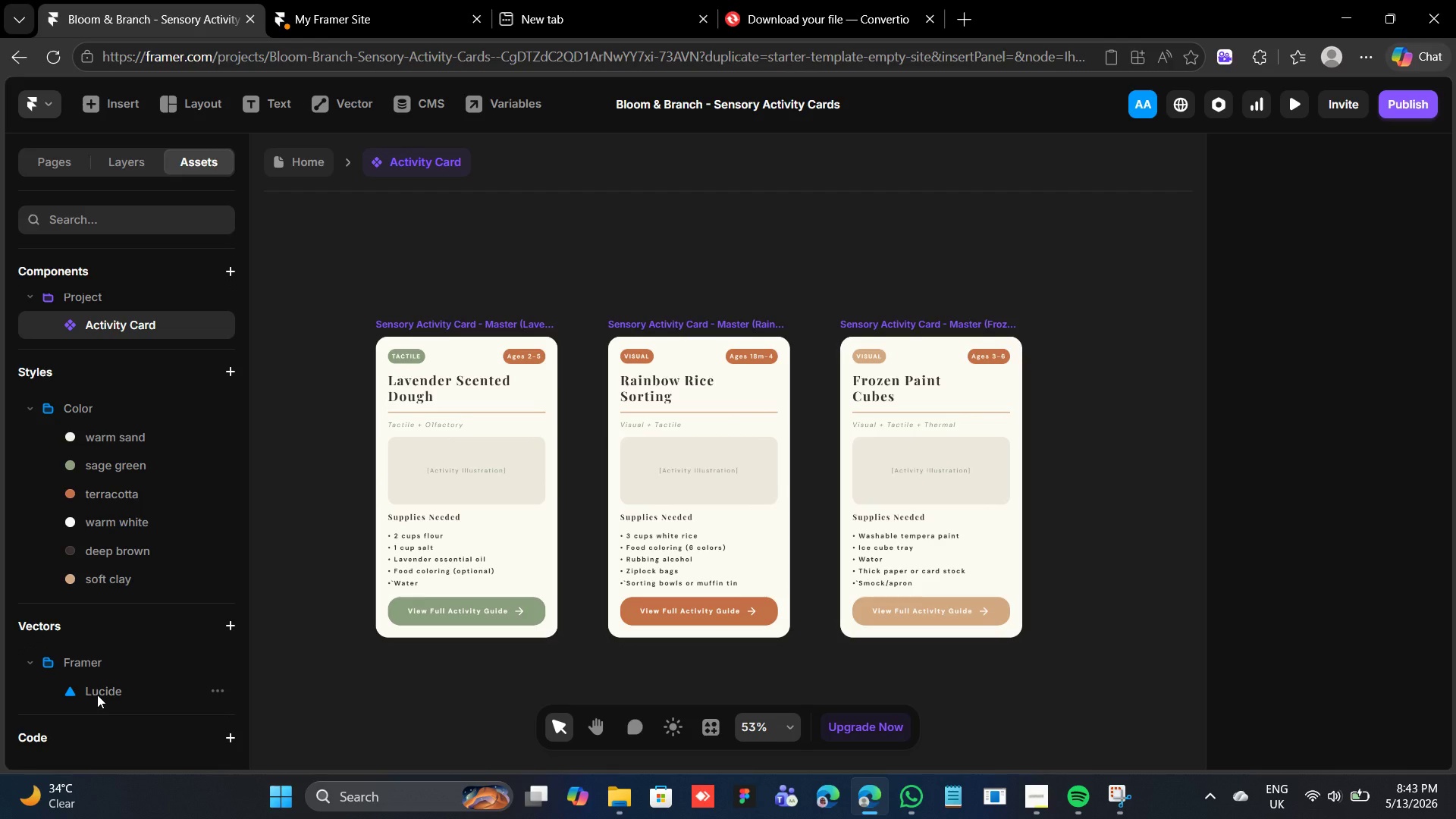 
left_click([97, 695])
 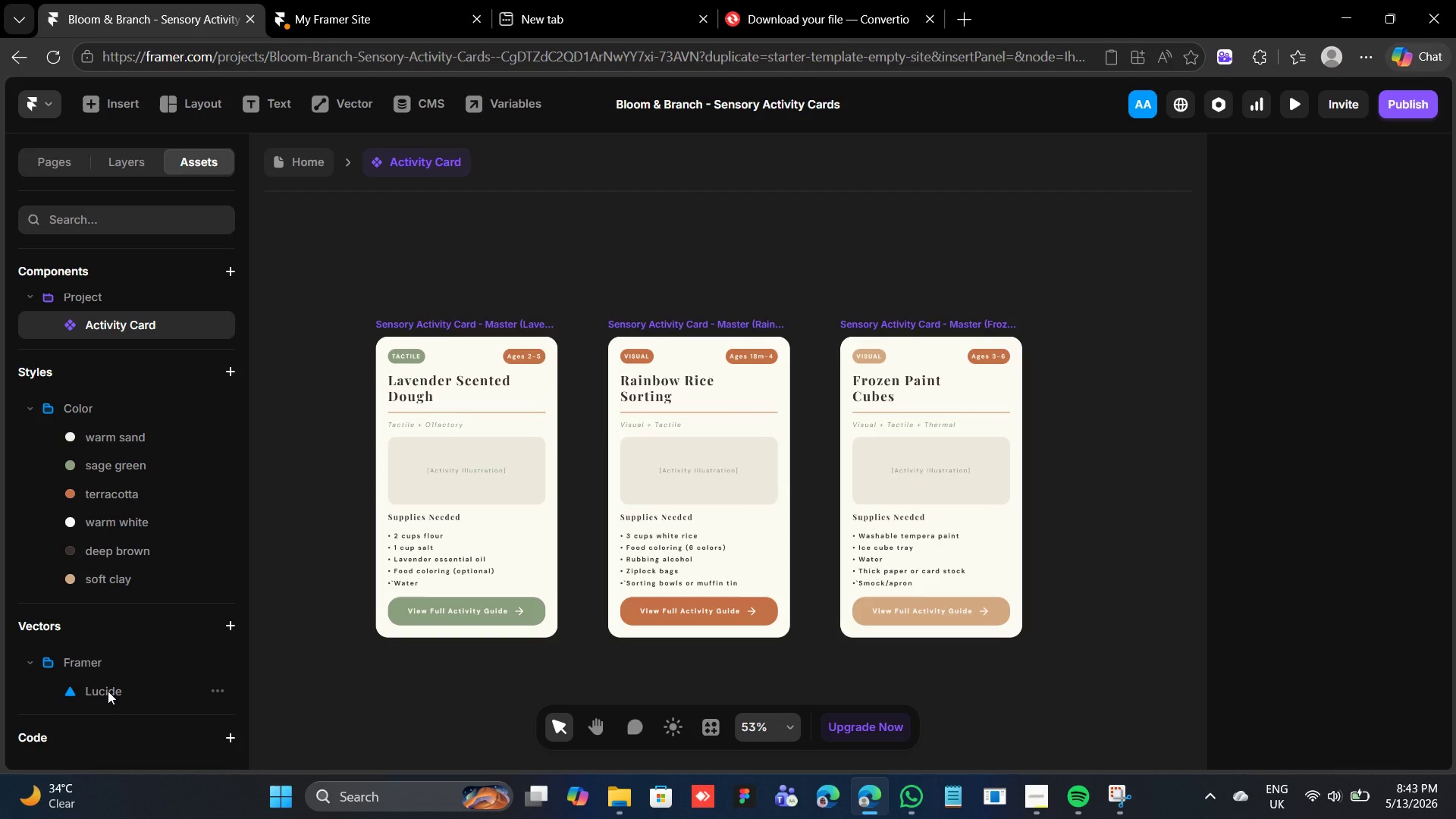 
left_click_drag(start_coordinate=[108, 691], to_coordinate=[366, 712])
 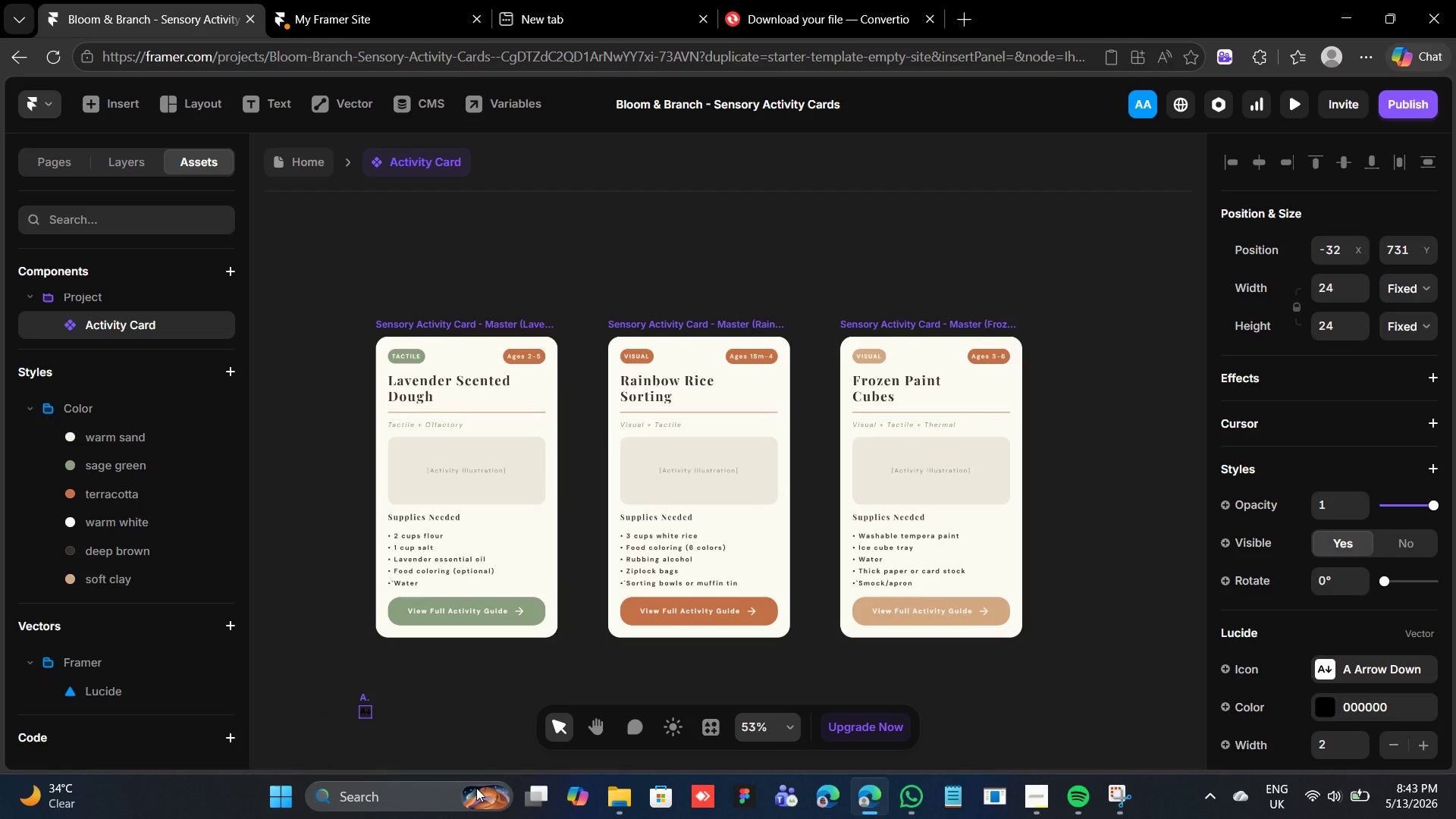 
key(Backspace)
 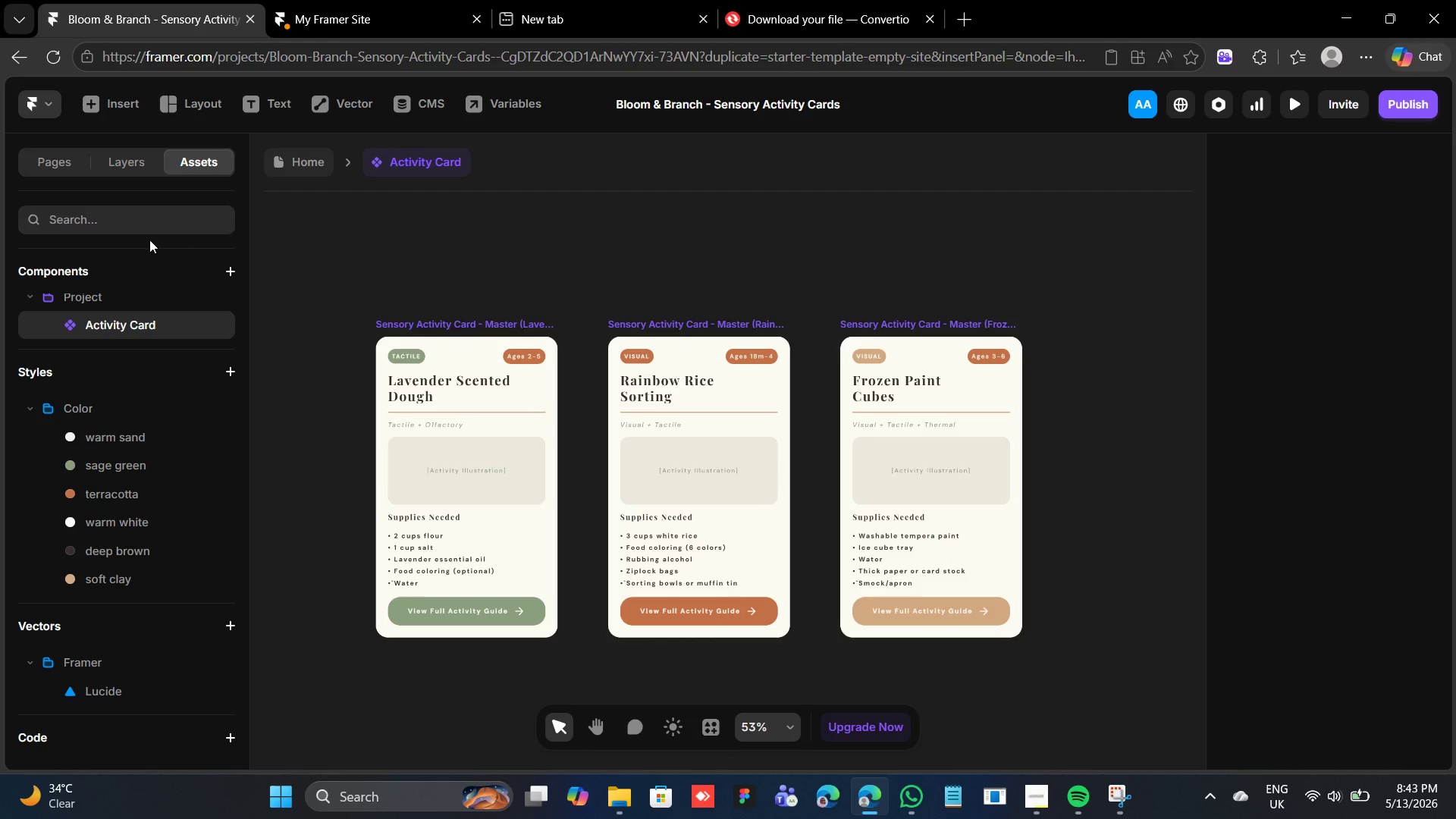 
mouse_move([140, 162])
 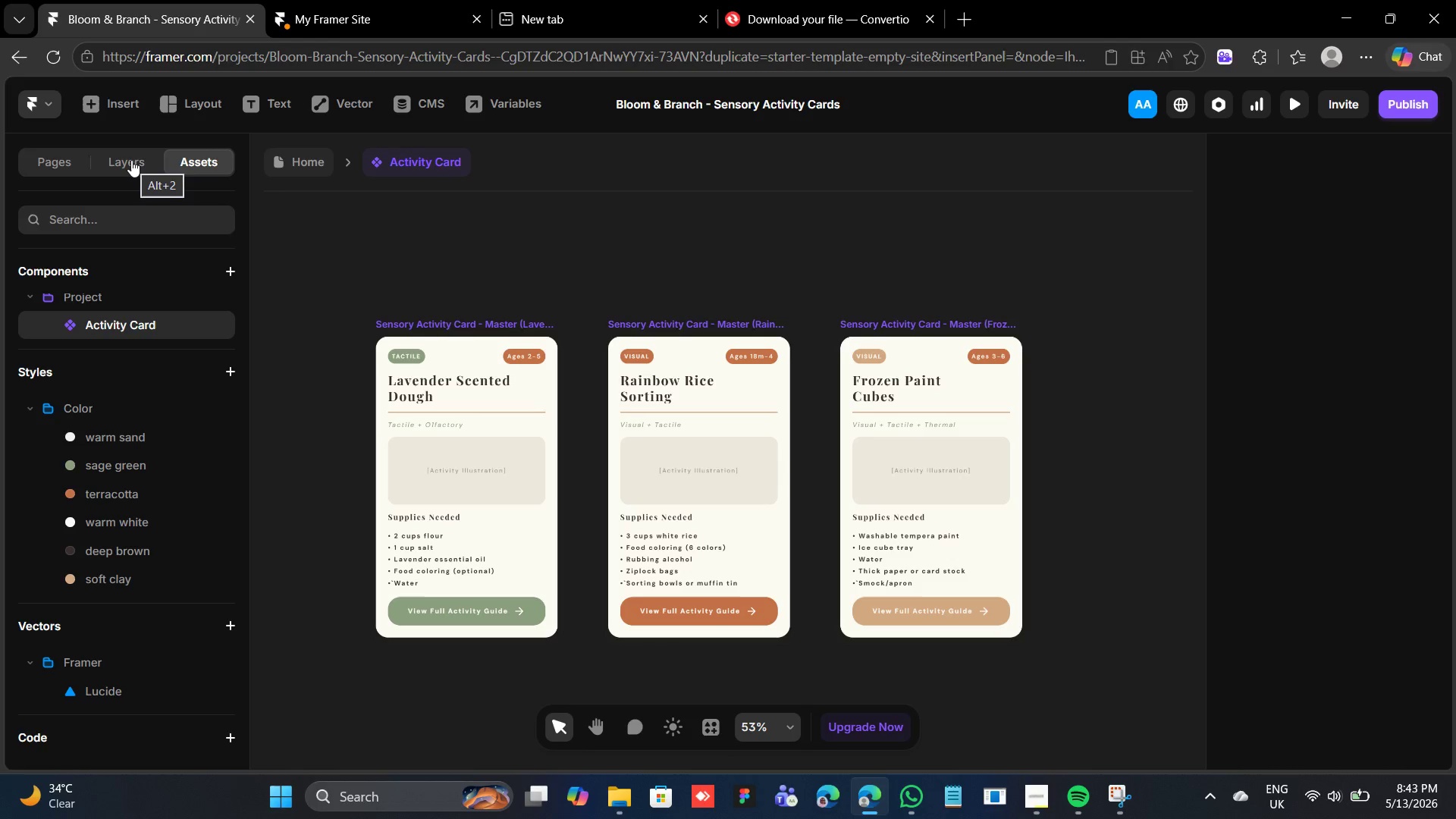 
mouse_move([122, 162])
 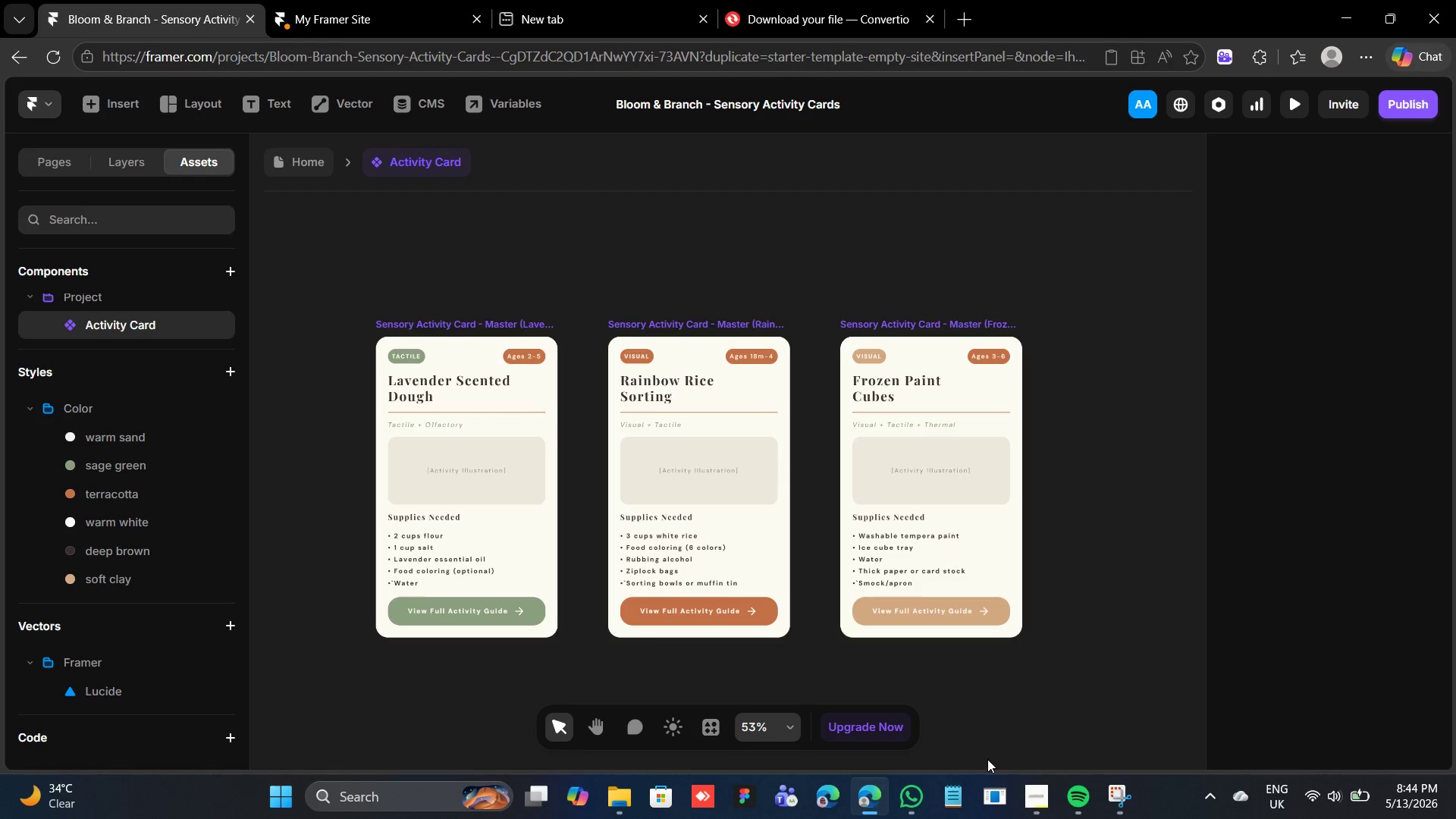 
wait(5.99)
 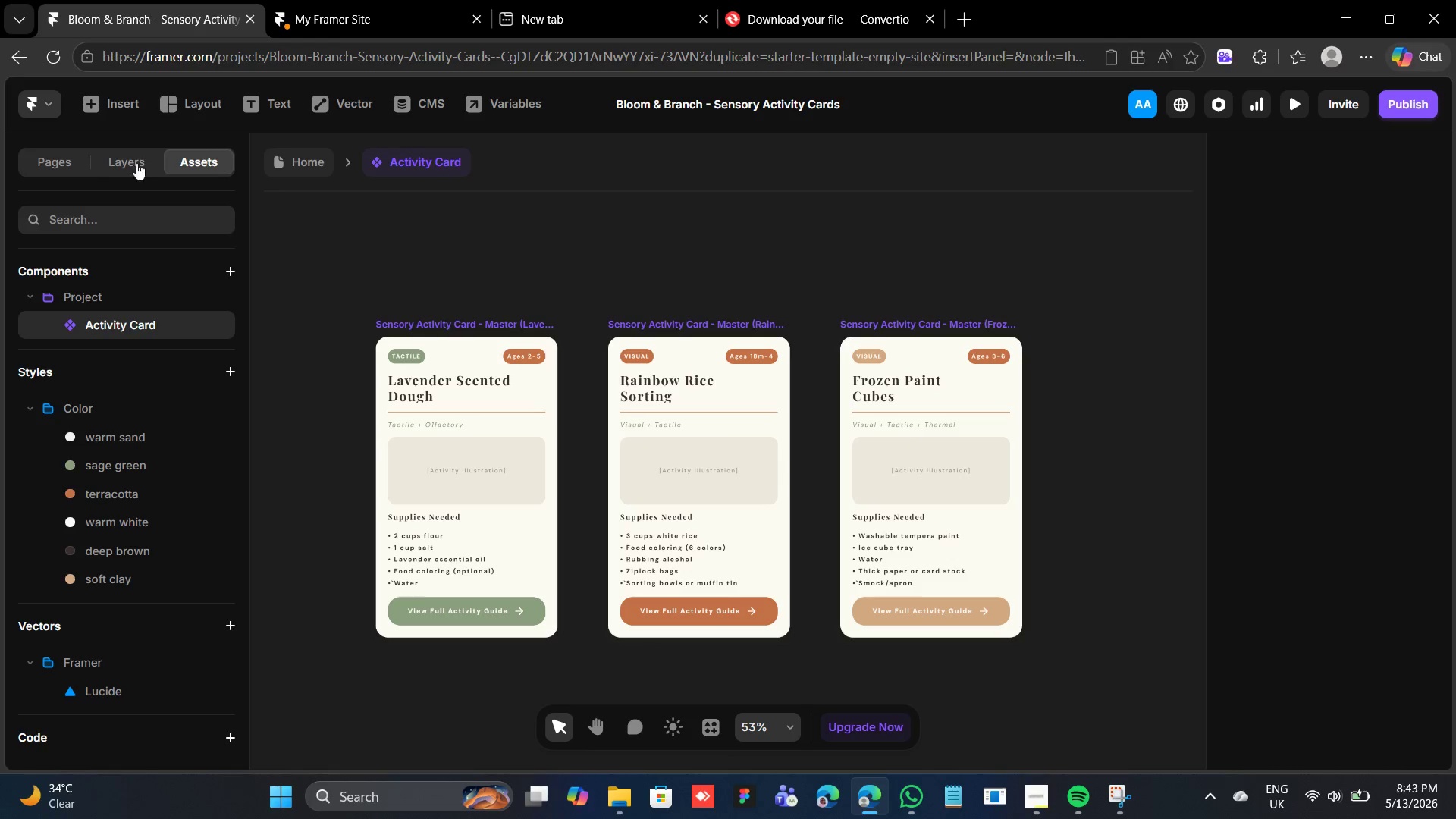 
left_click([1134, 802])
 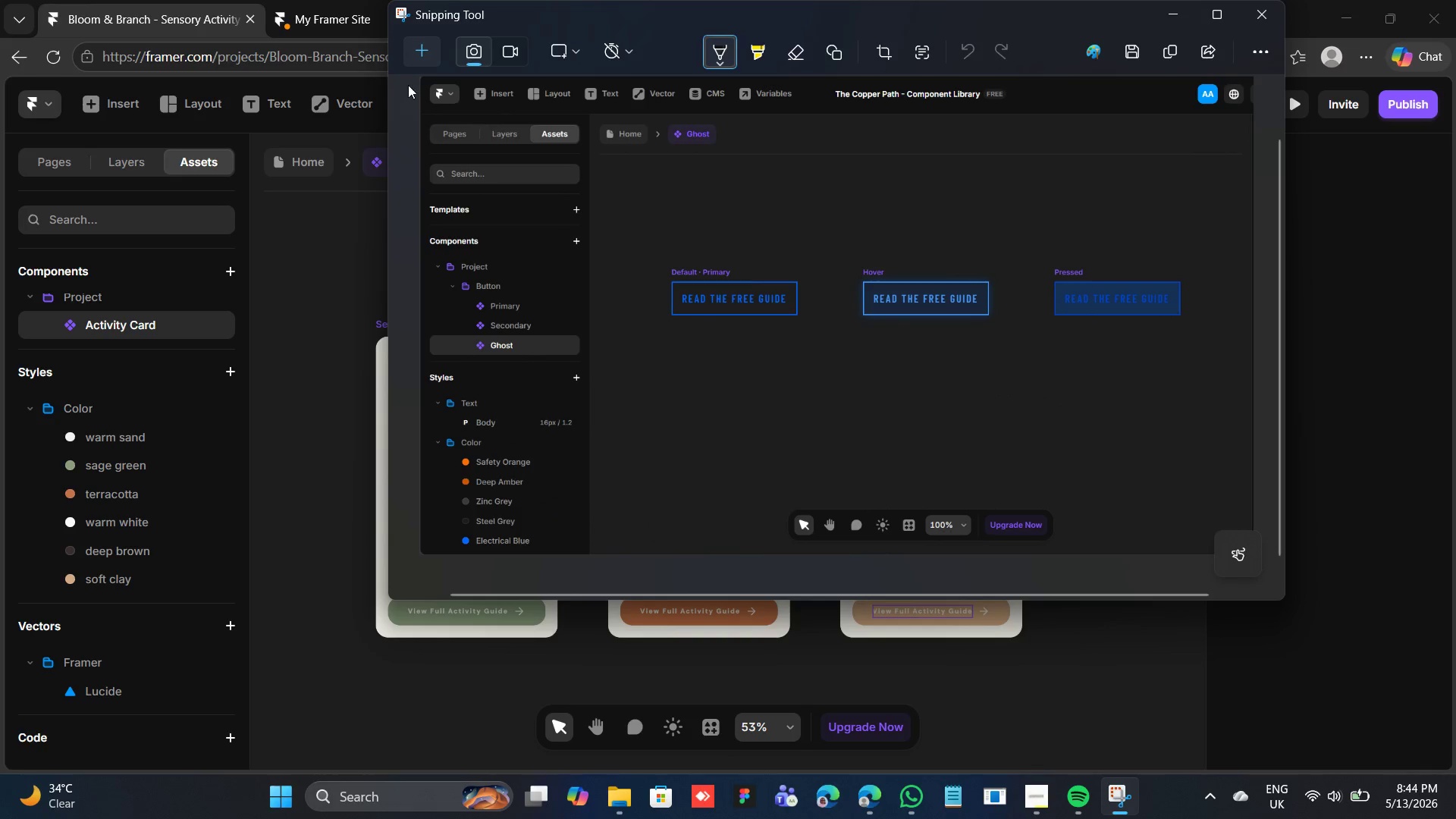 
left_click([425, 60])
 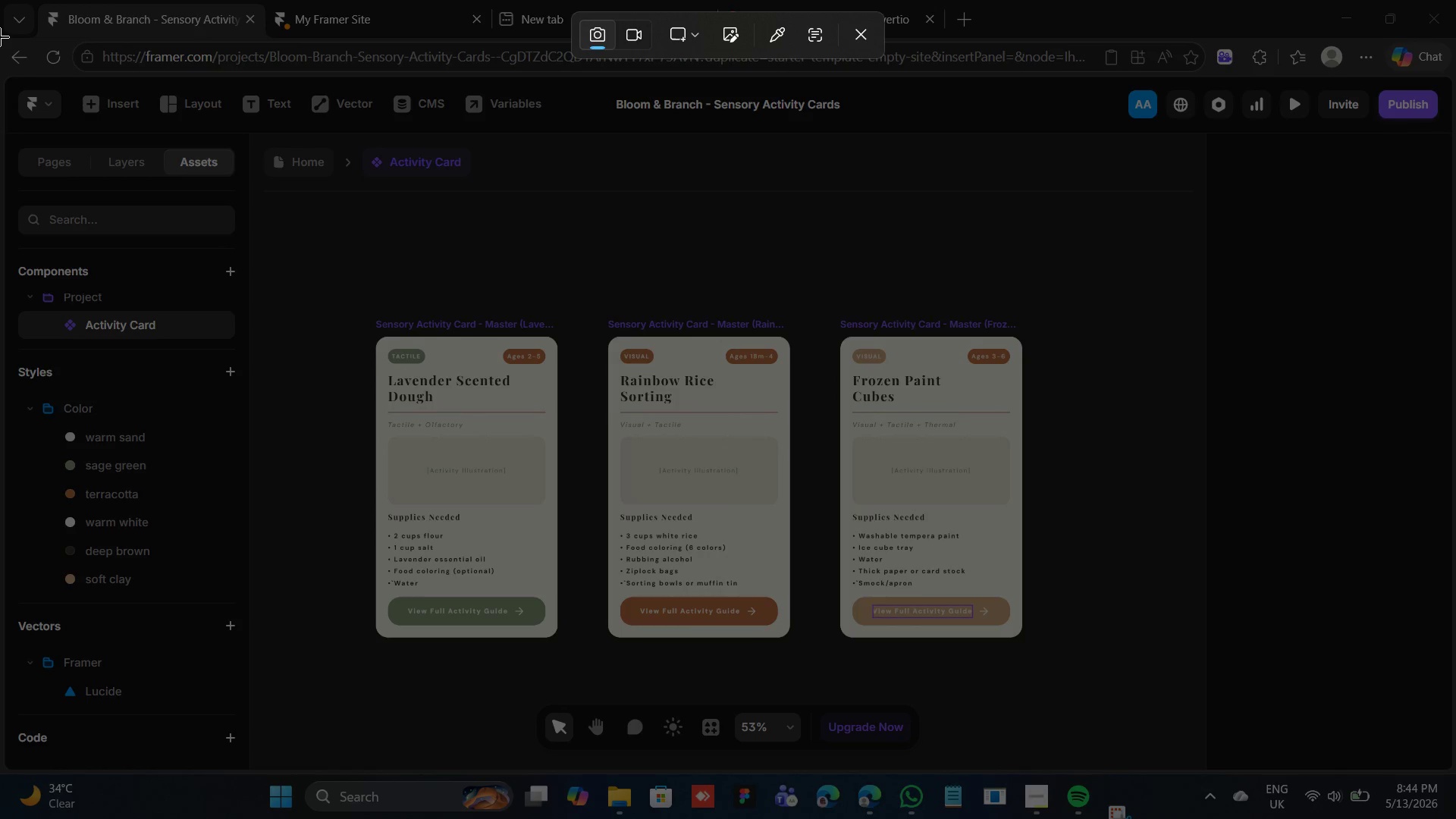 
left_click_drag(start_coordinate=[0, 37], to_coordinate=[1222, 766])
 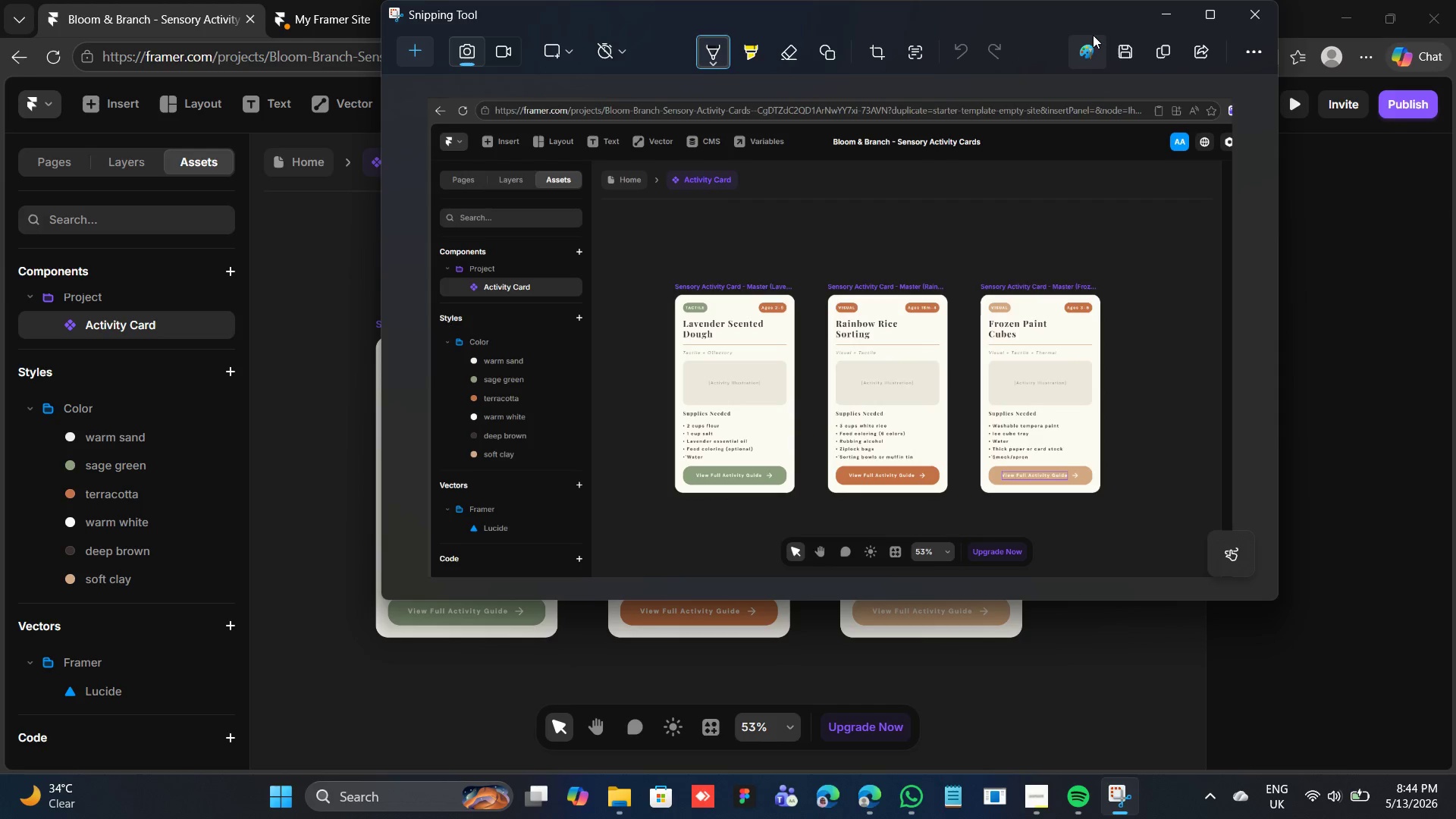 
wait(6.59)
 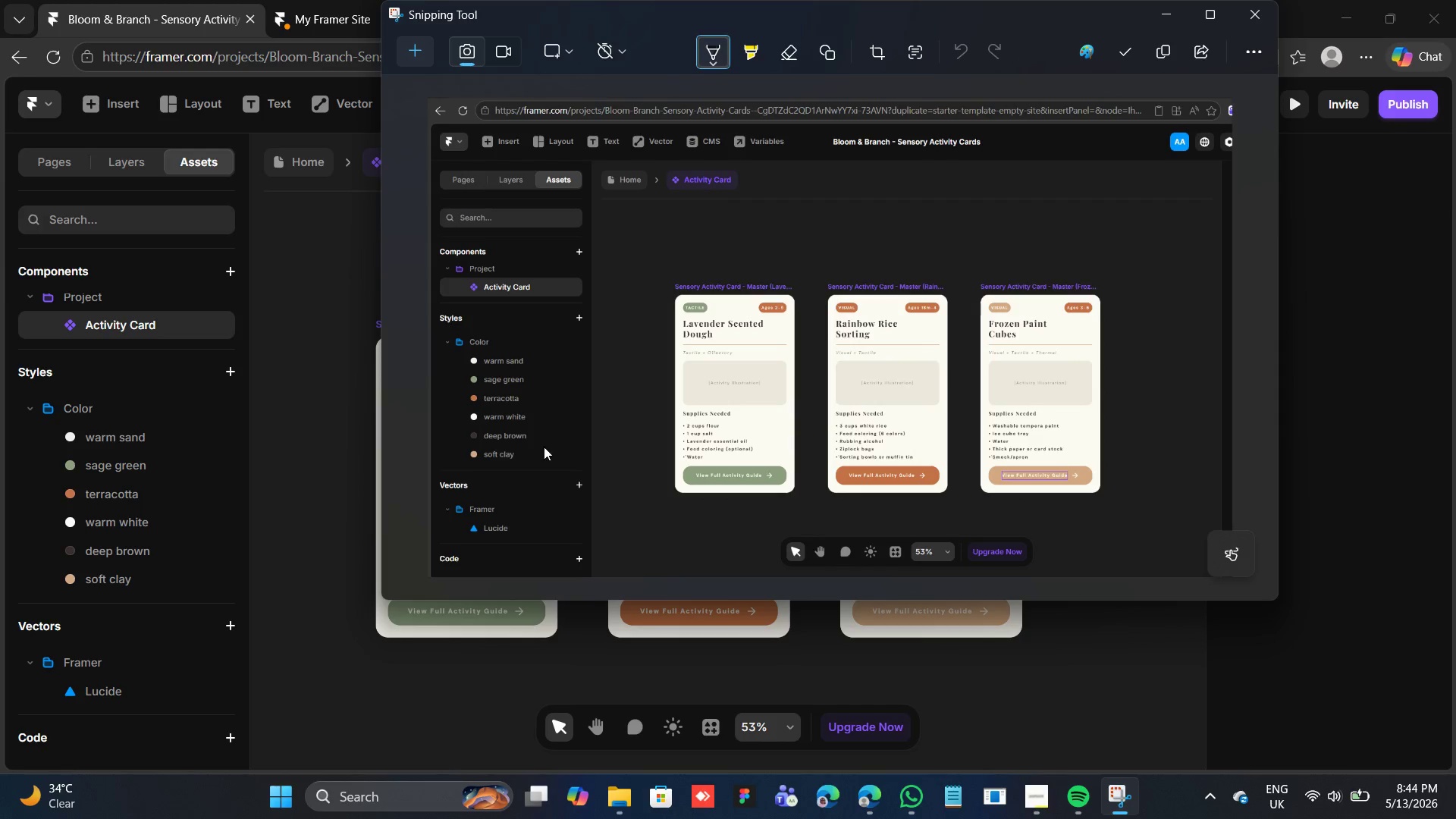 
left_click([1132, 60])
 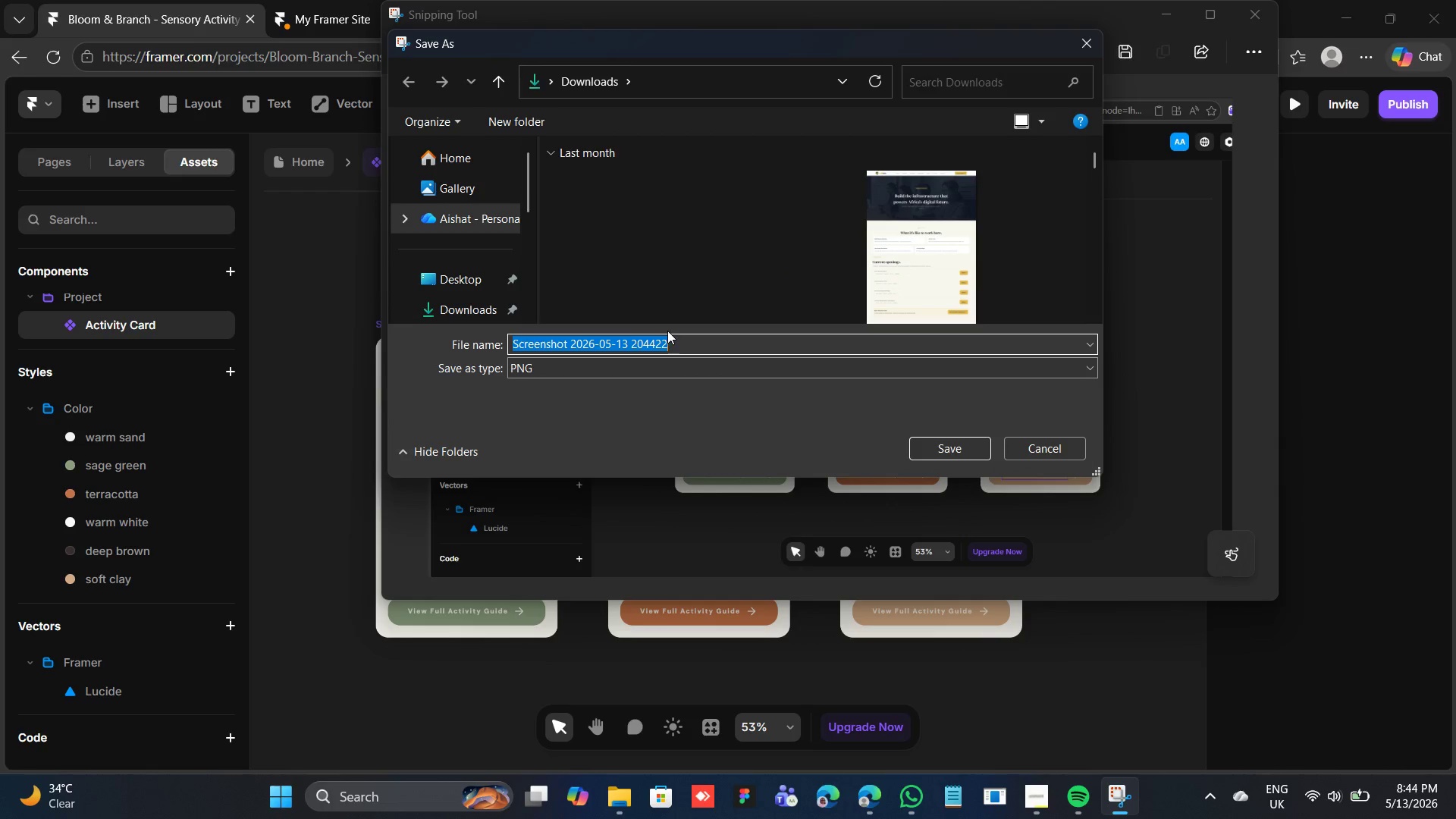 
left_click([495, 306])
 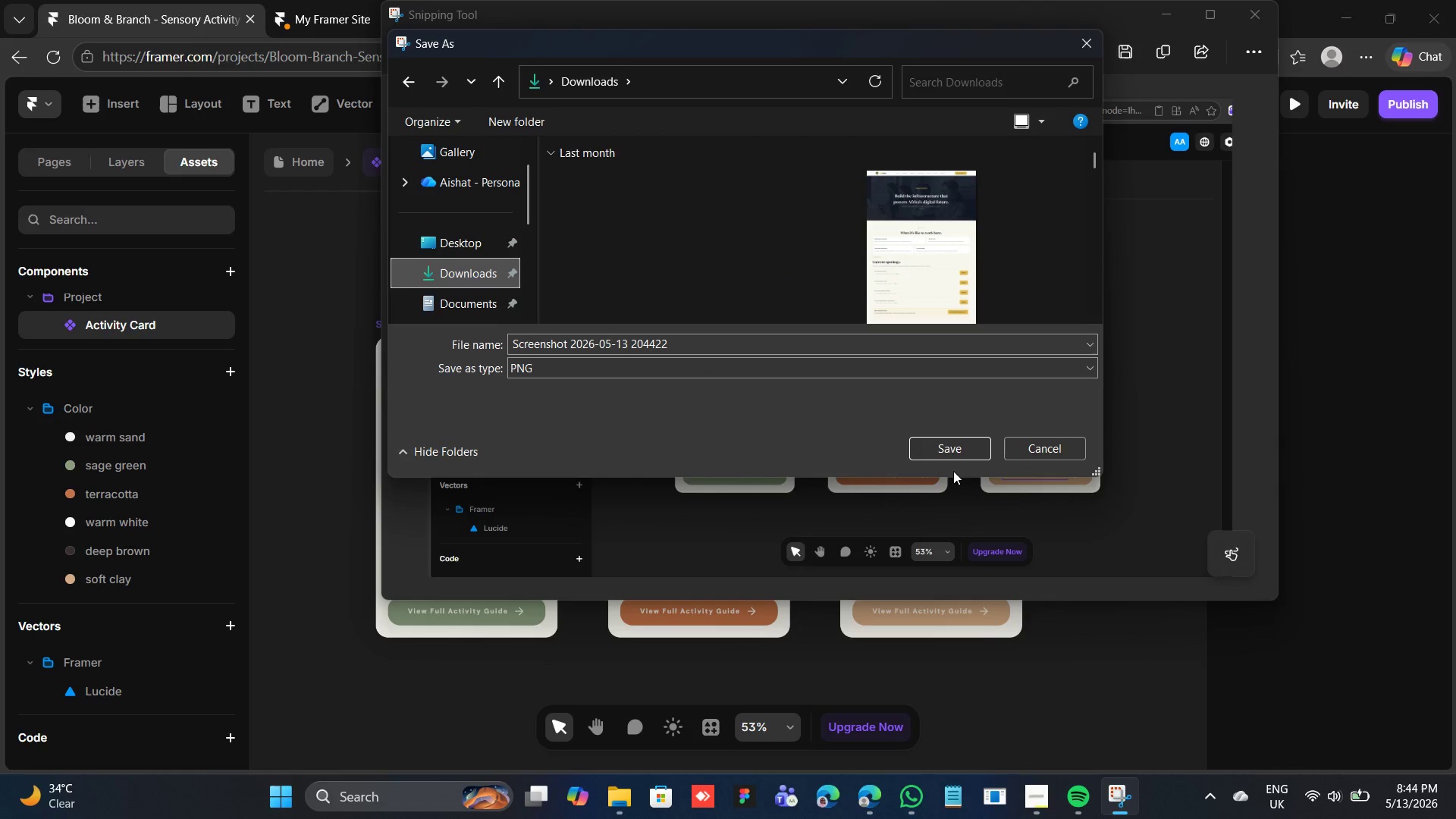 
left_click([957, 444])
 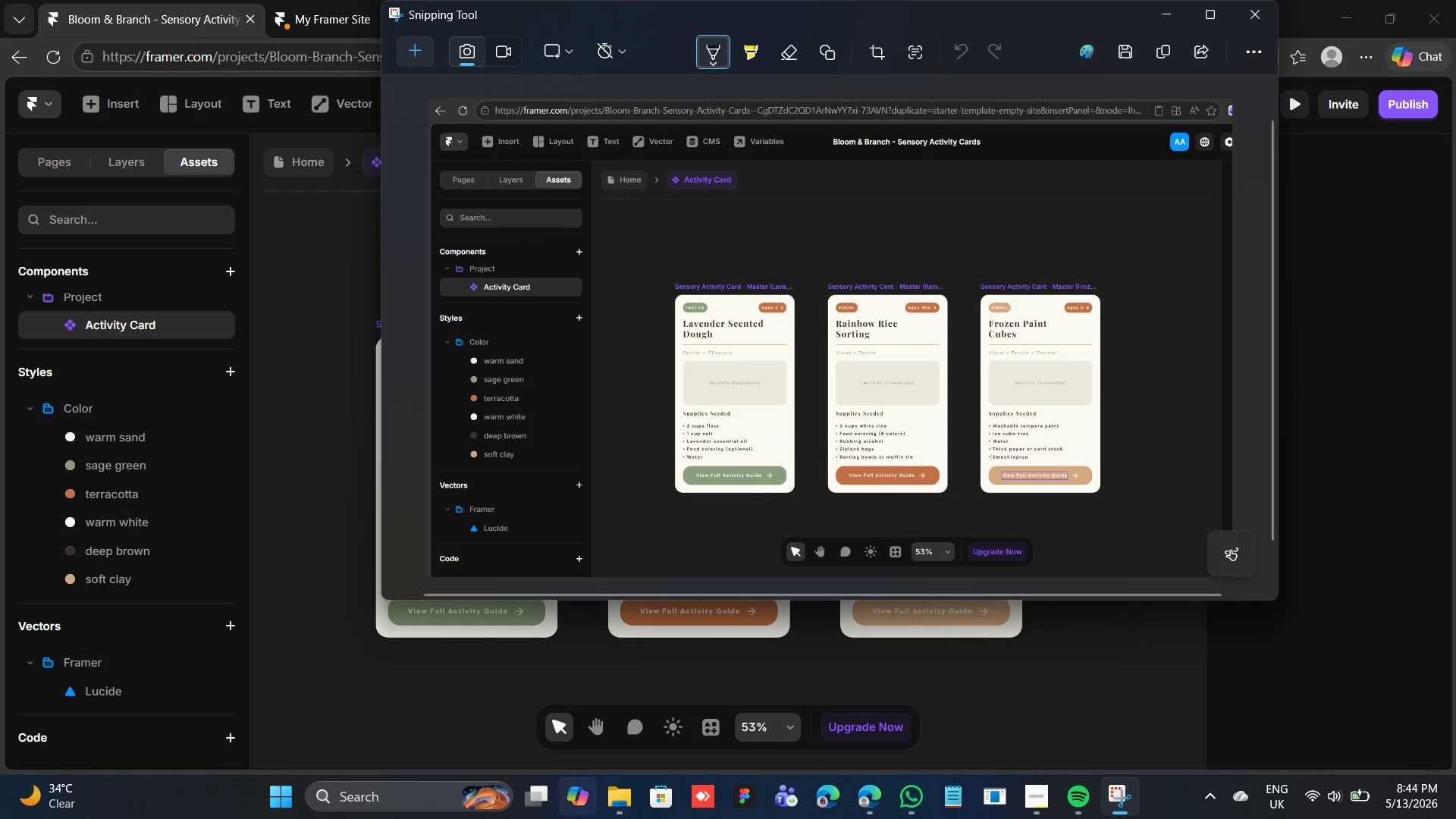 
left_click([614, 788])
 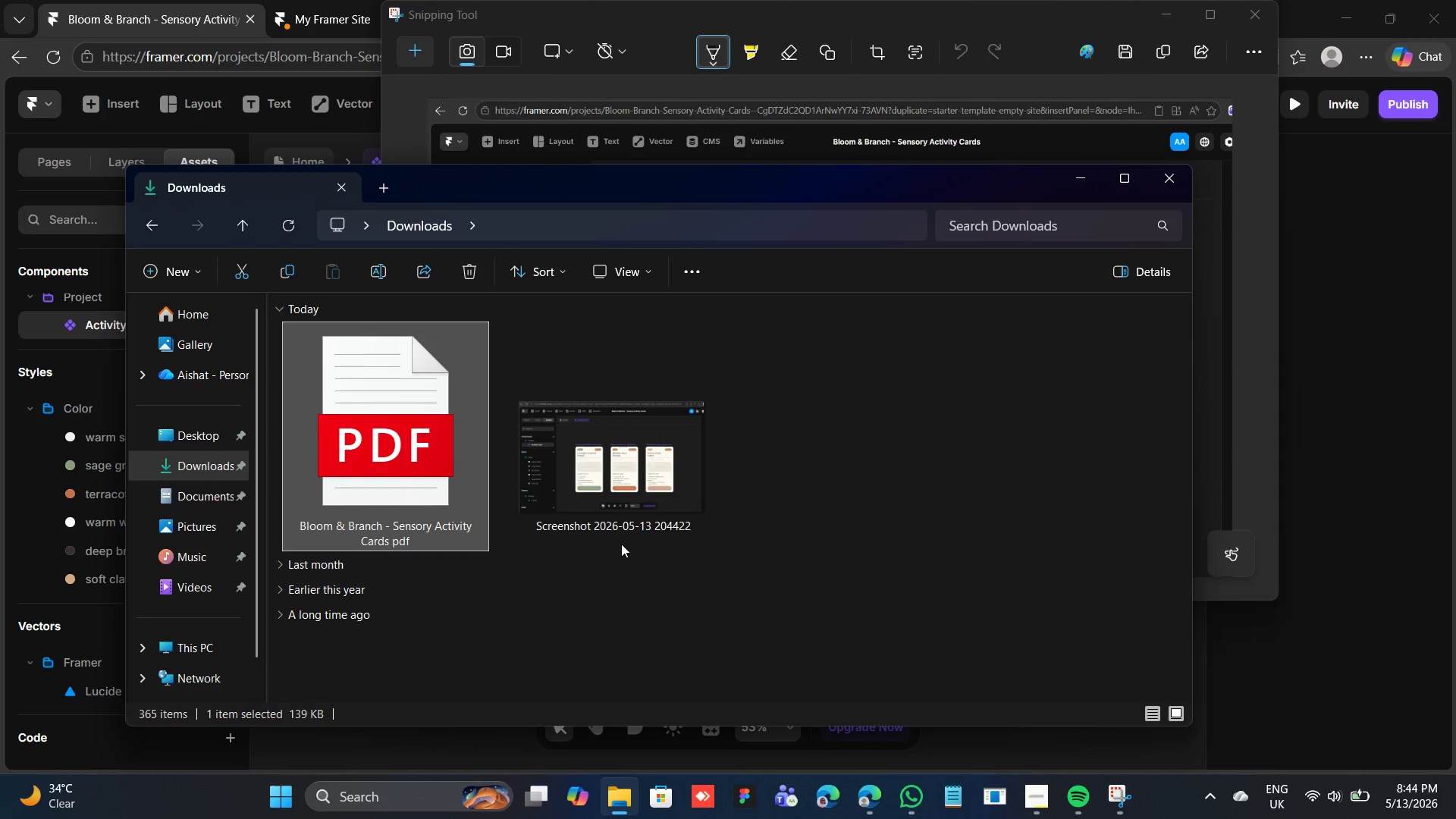 
left_click([621, 532])
 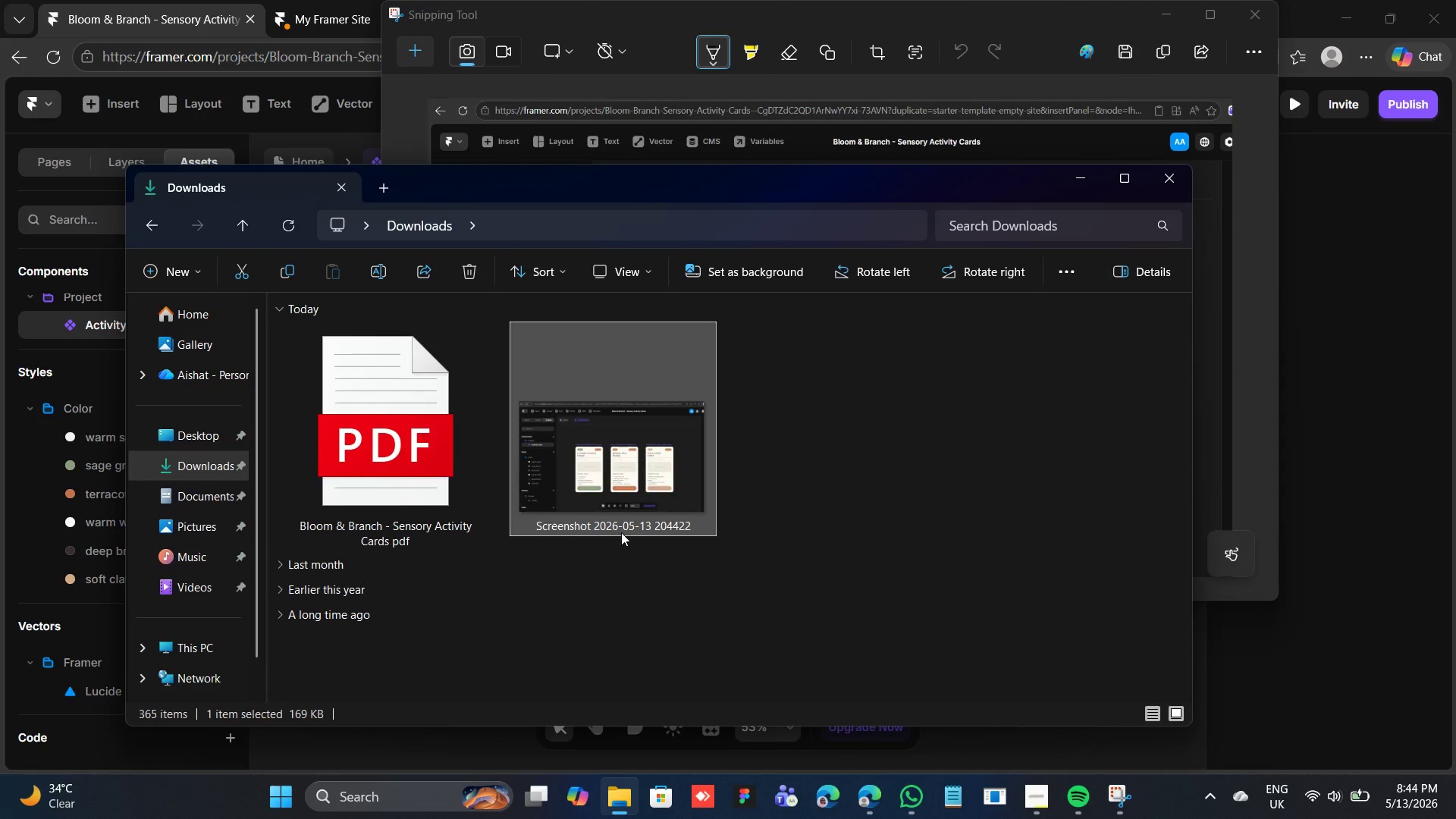 
right_click([621, 532])
 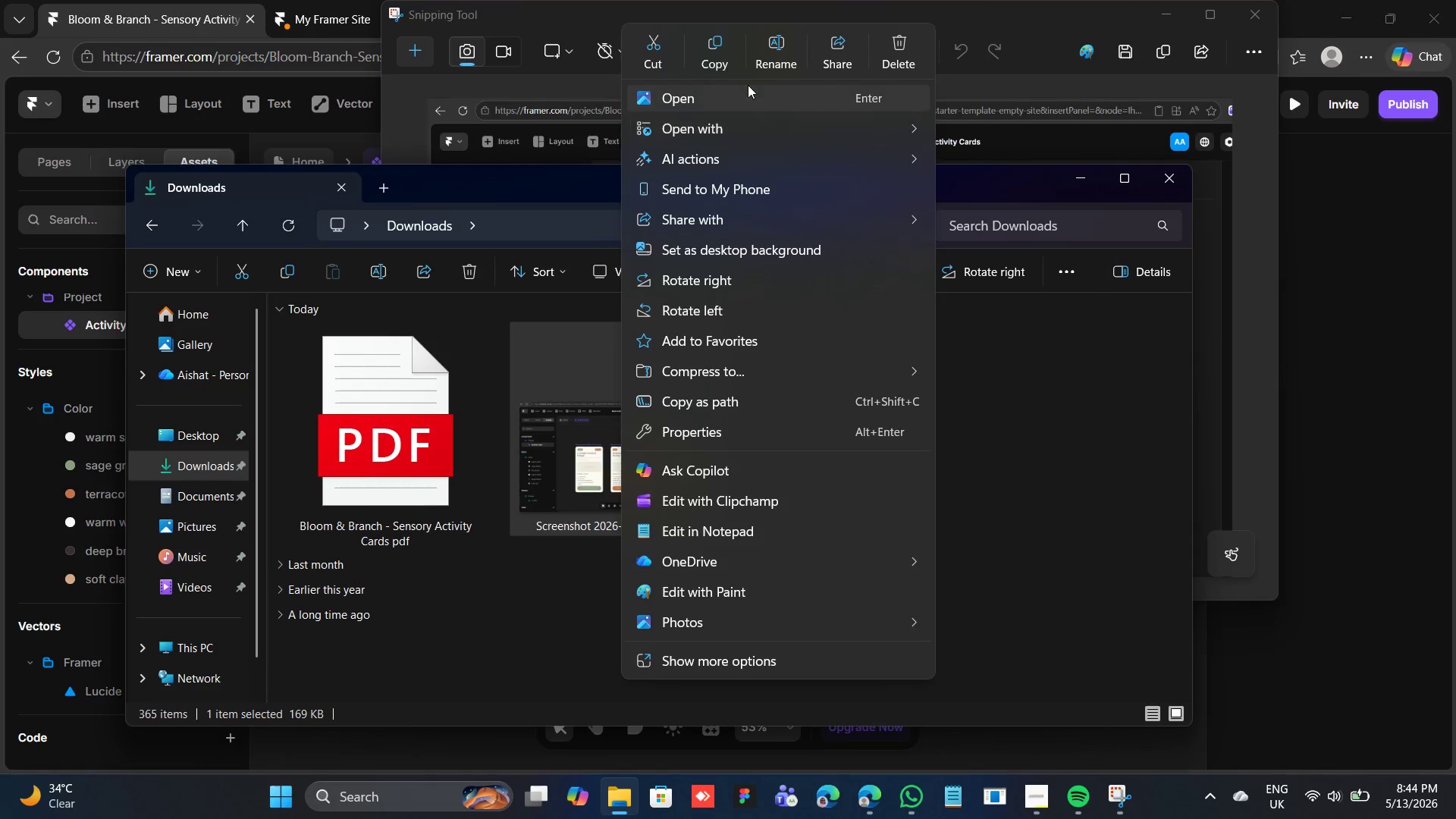 
left_click([767, 64])
 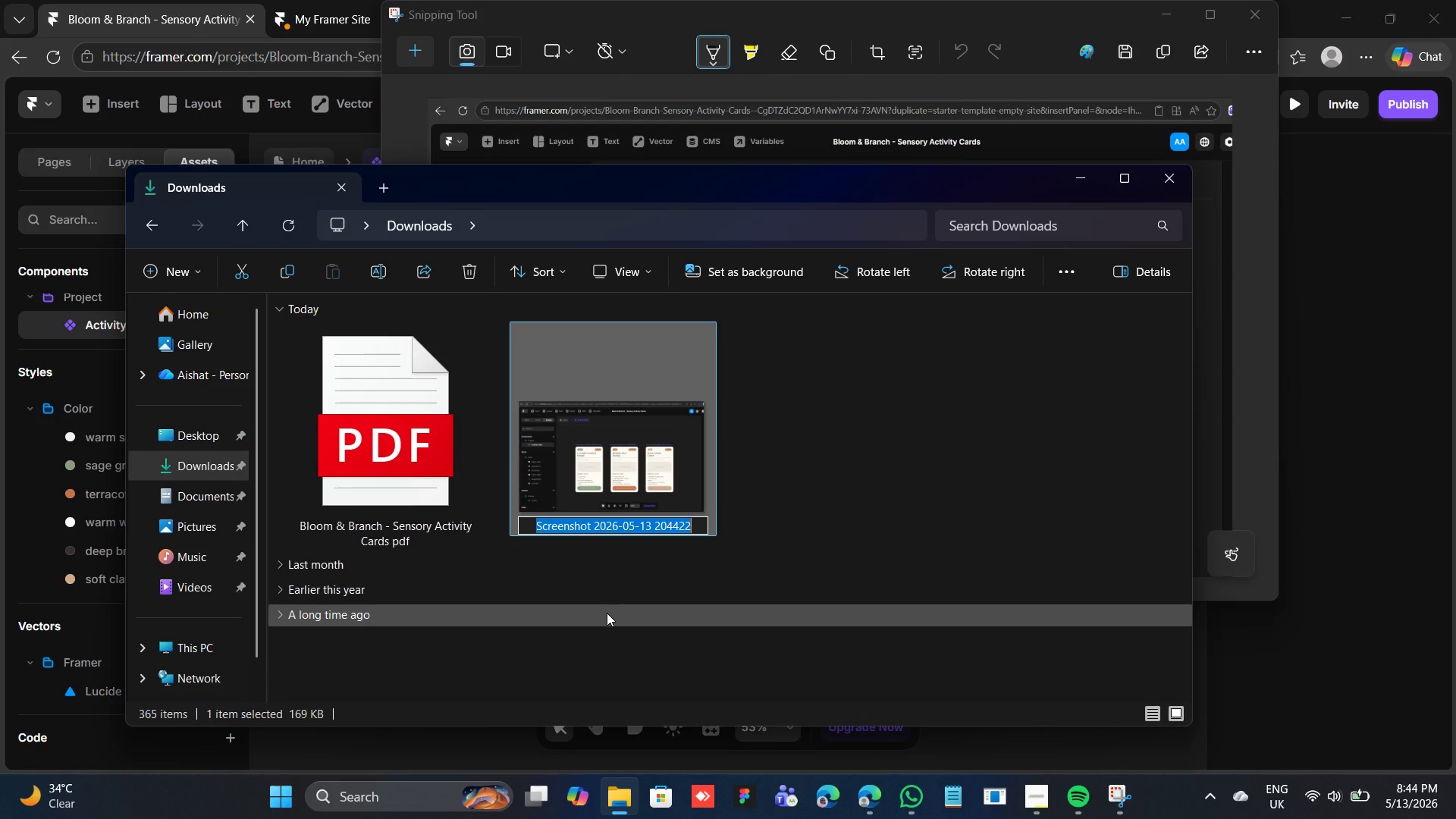 
wait(14.02)
 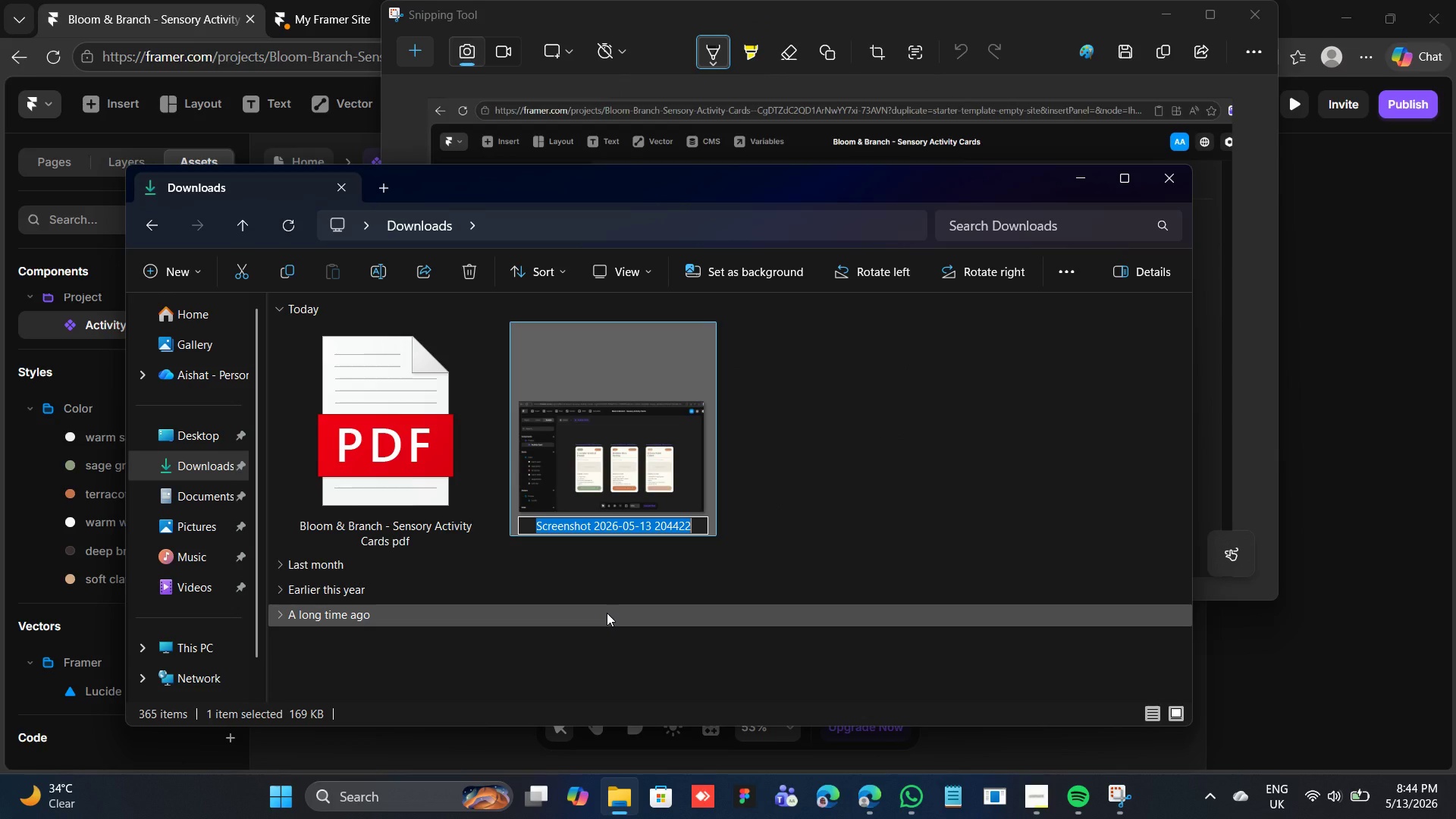 
type(Panel)
 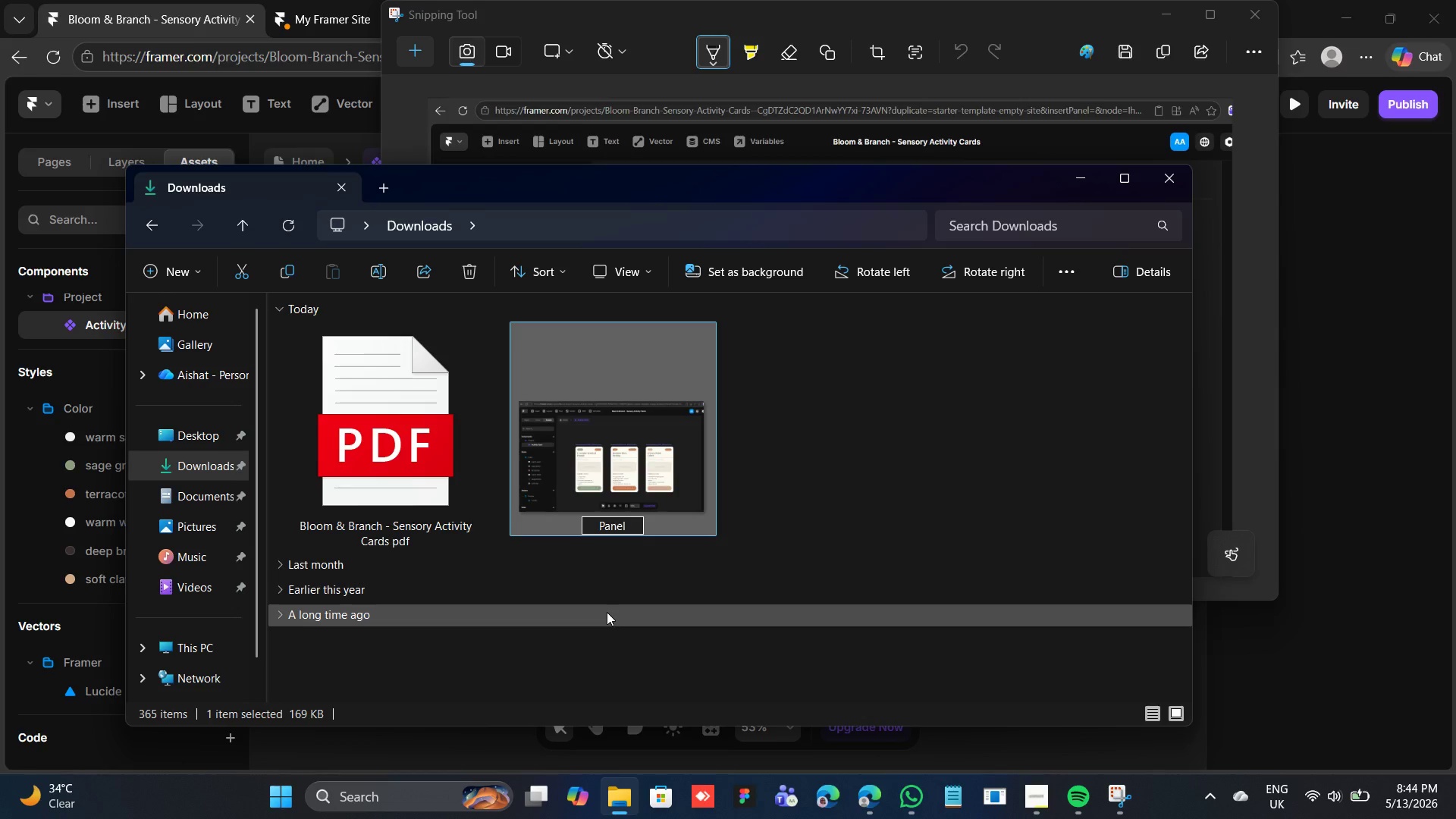 
hold_key(key=ArrowLeft, duration=0.77)
 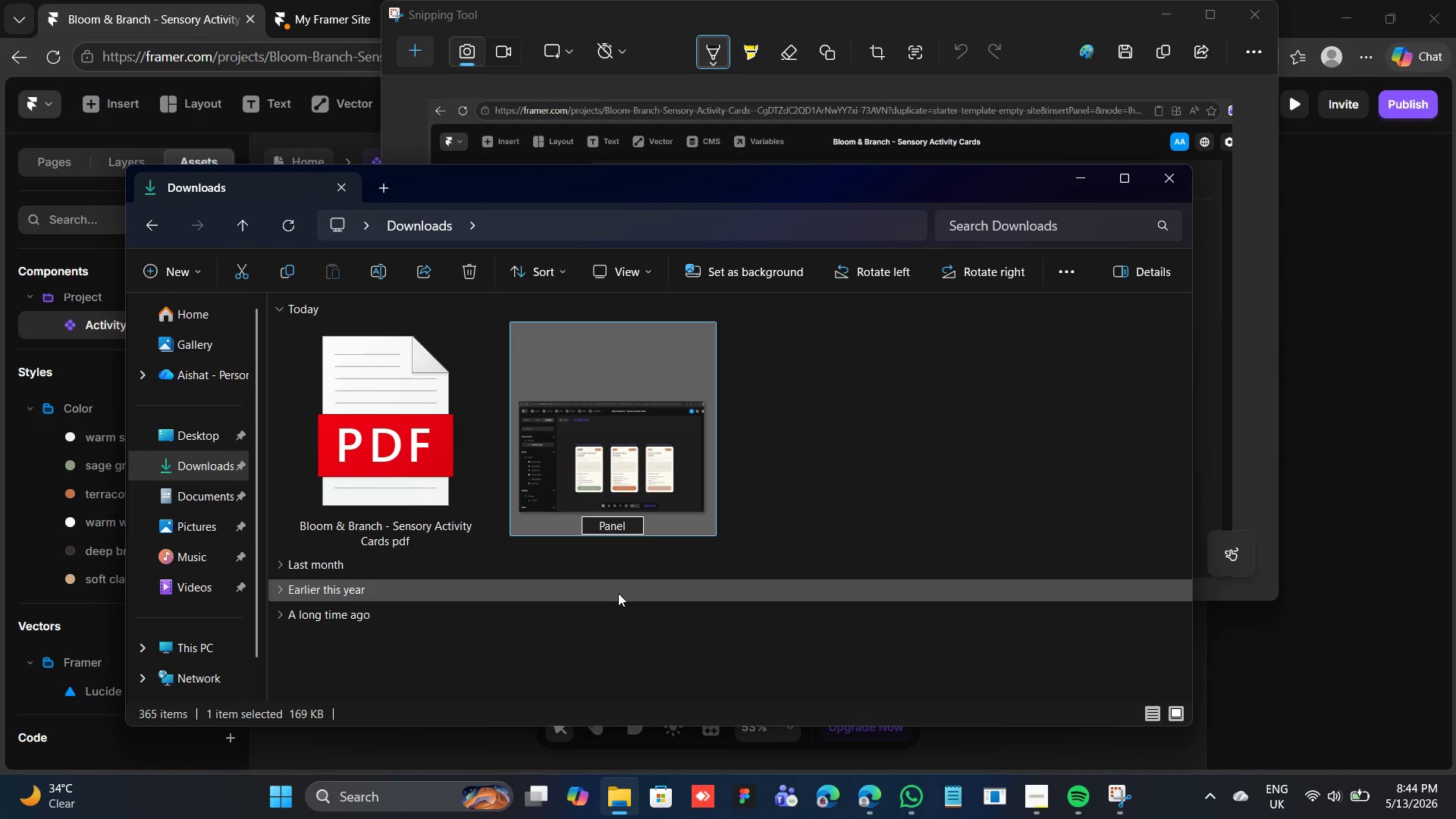 
type(Layers )
 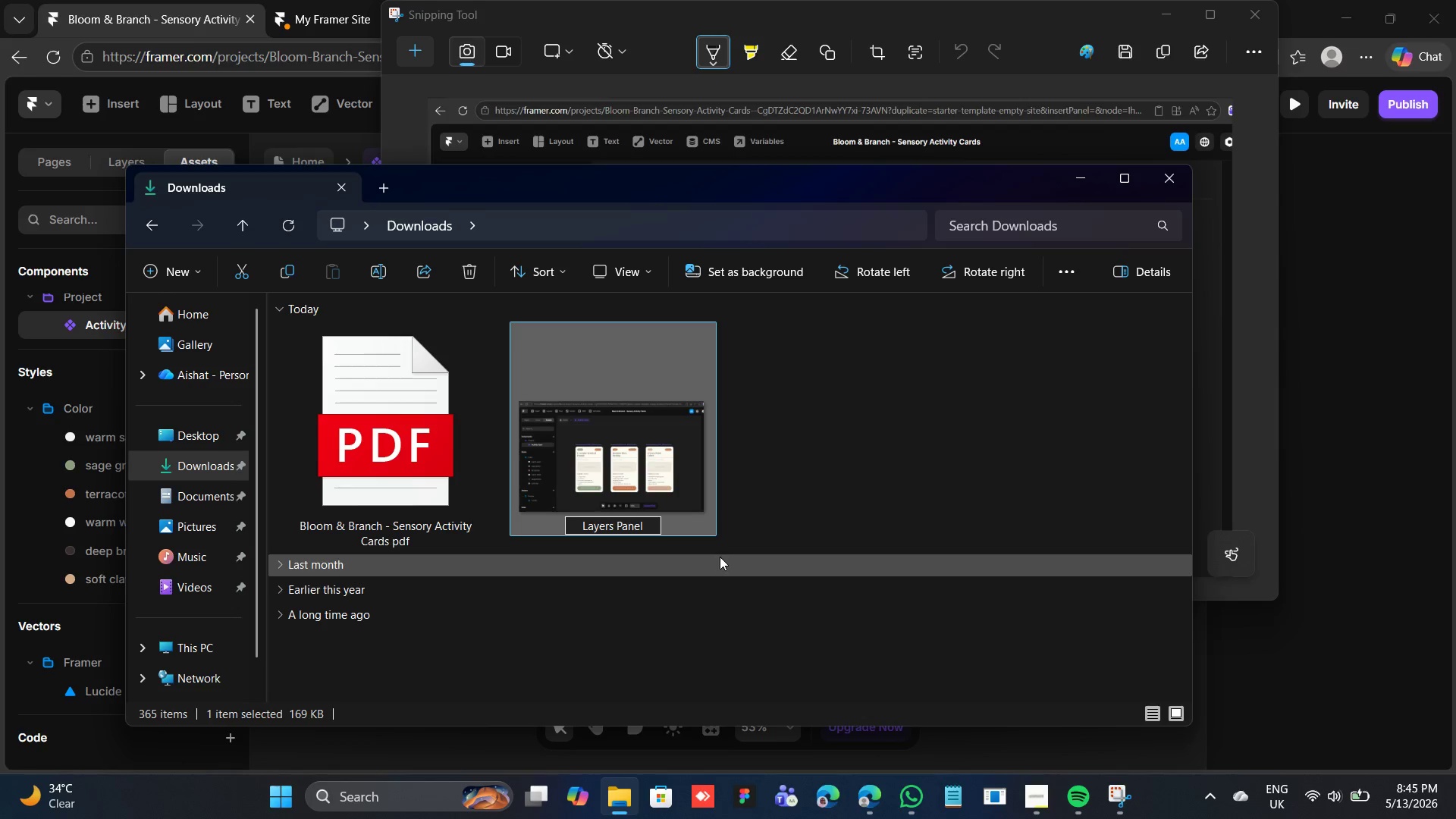 
left_click([769, 481])
 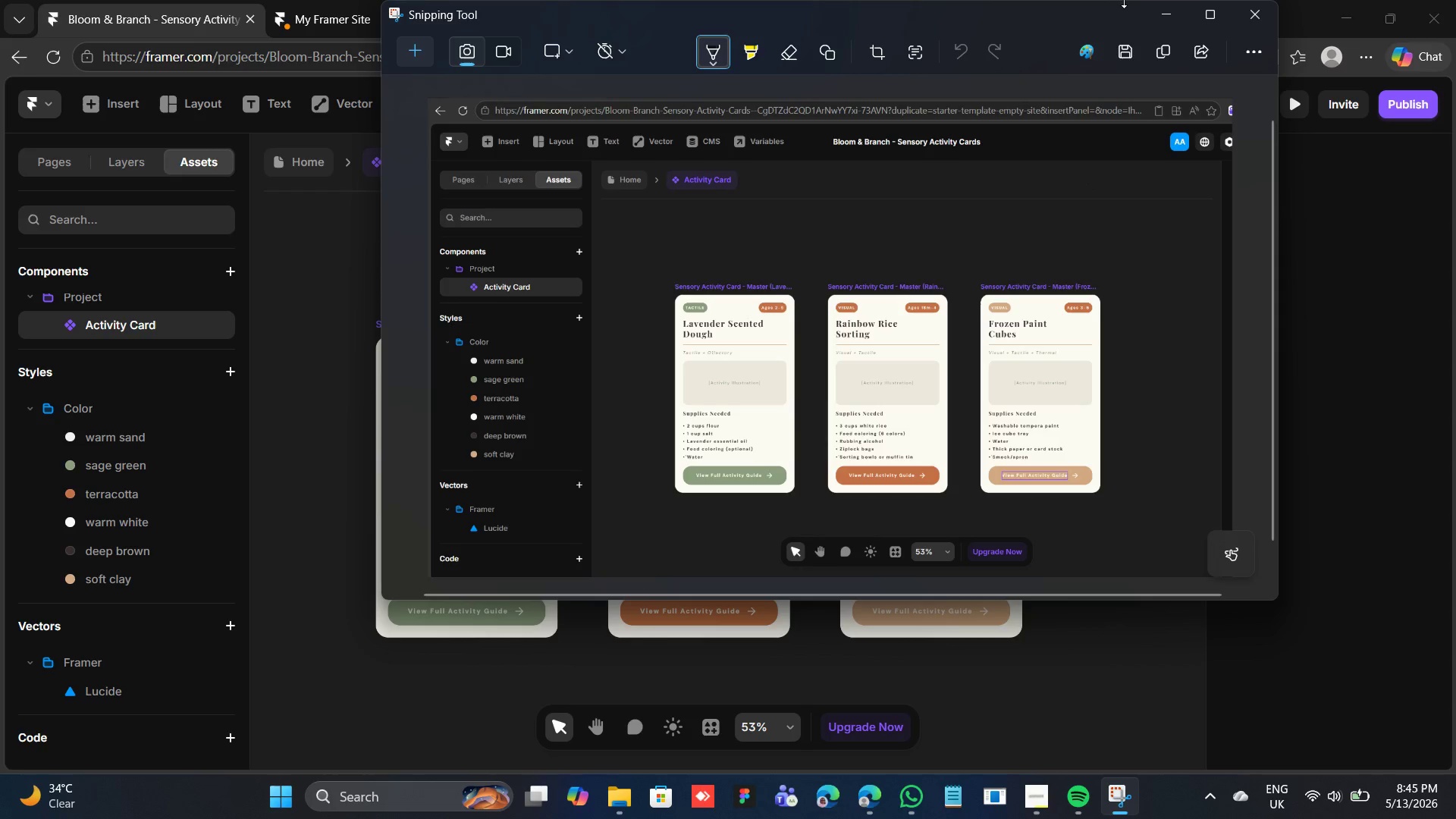 
left_click([1156, 6])
 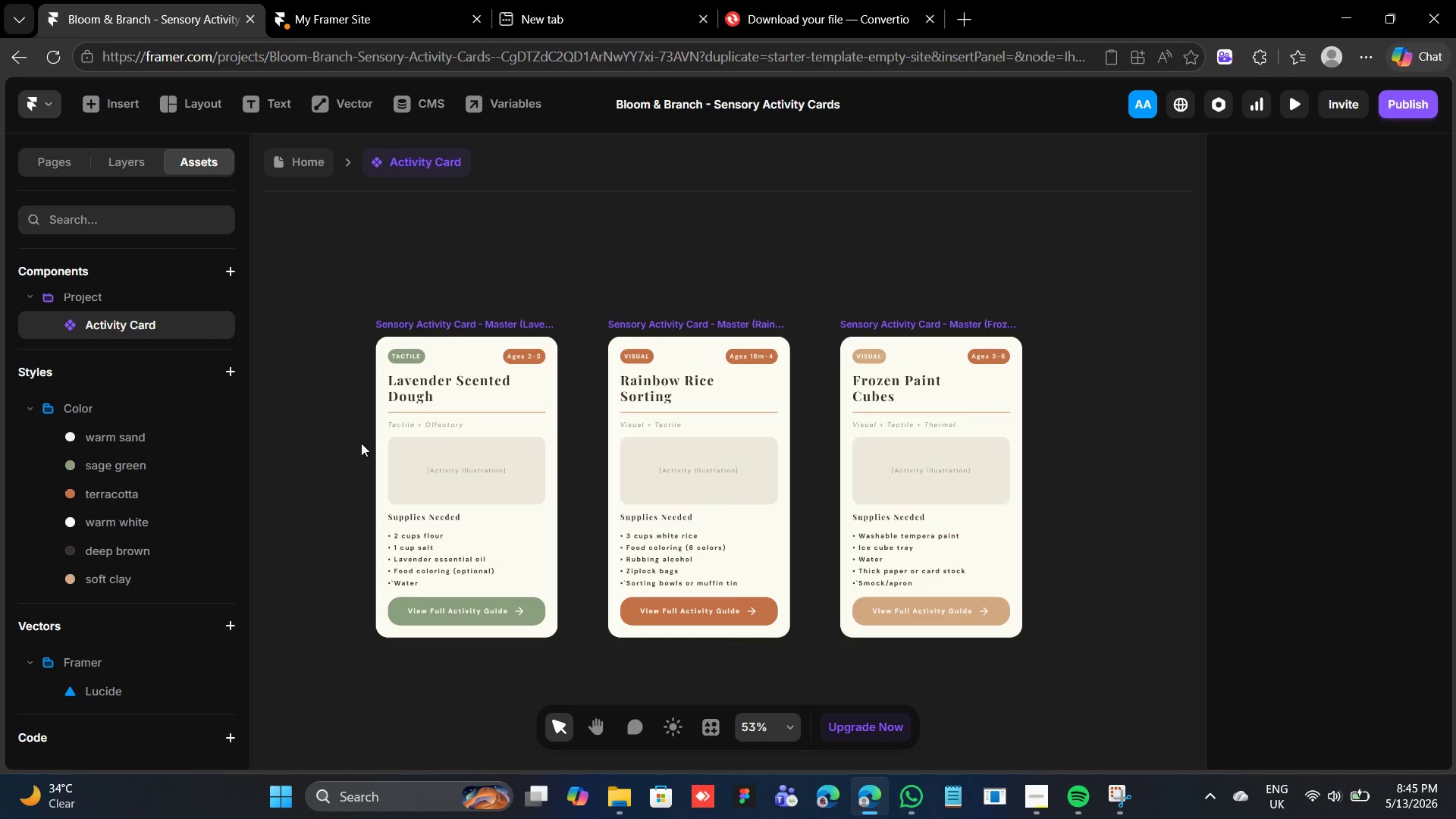 
wait(8.58)
 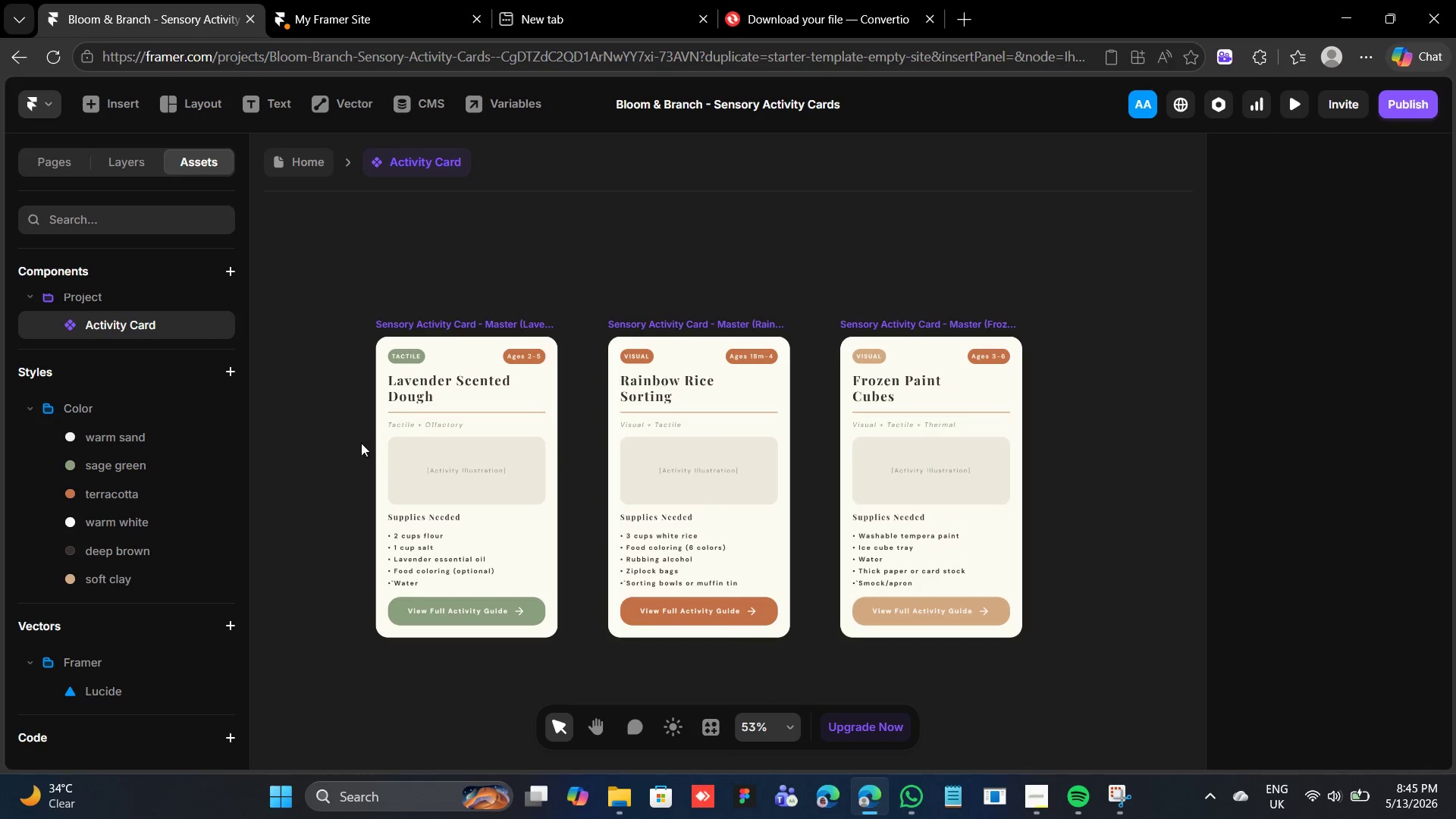 
left_click([766, 49])
 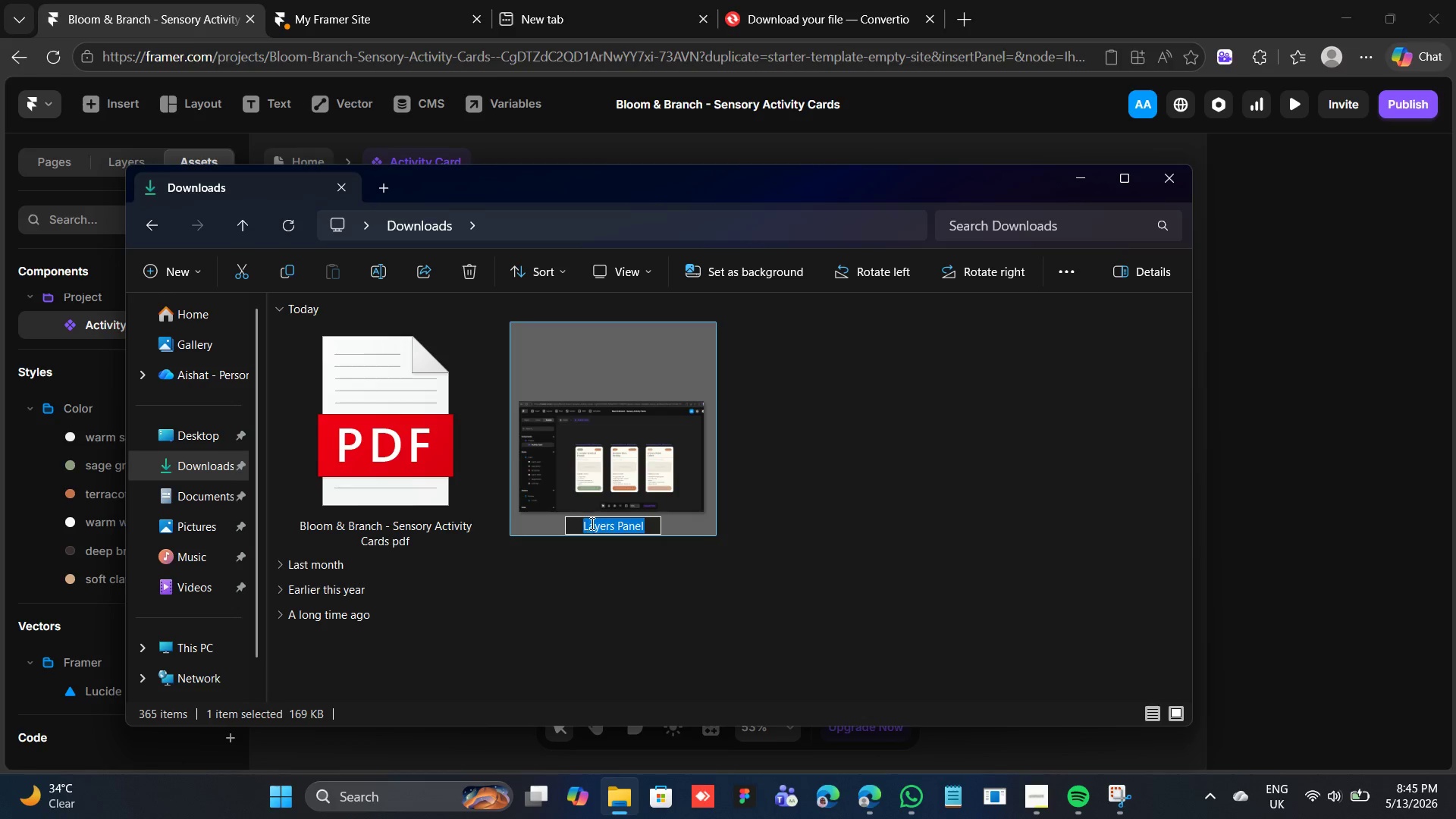 
double_click([600, 522])
 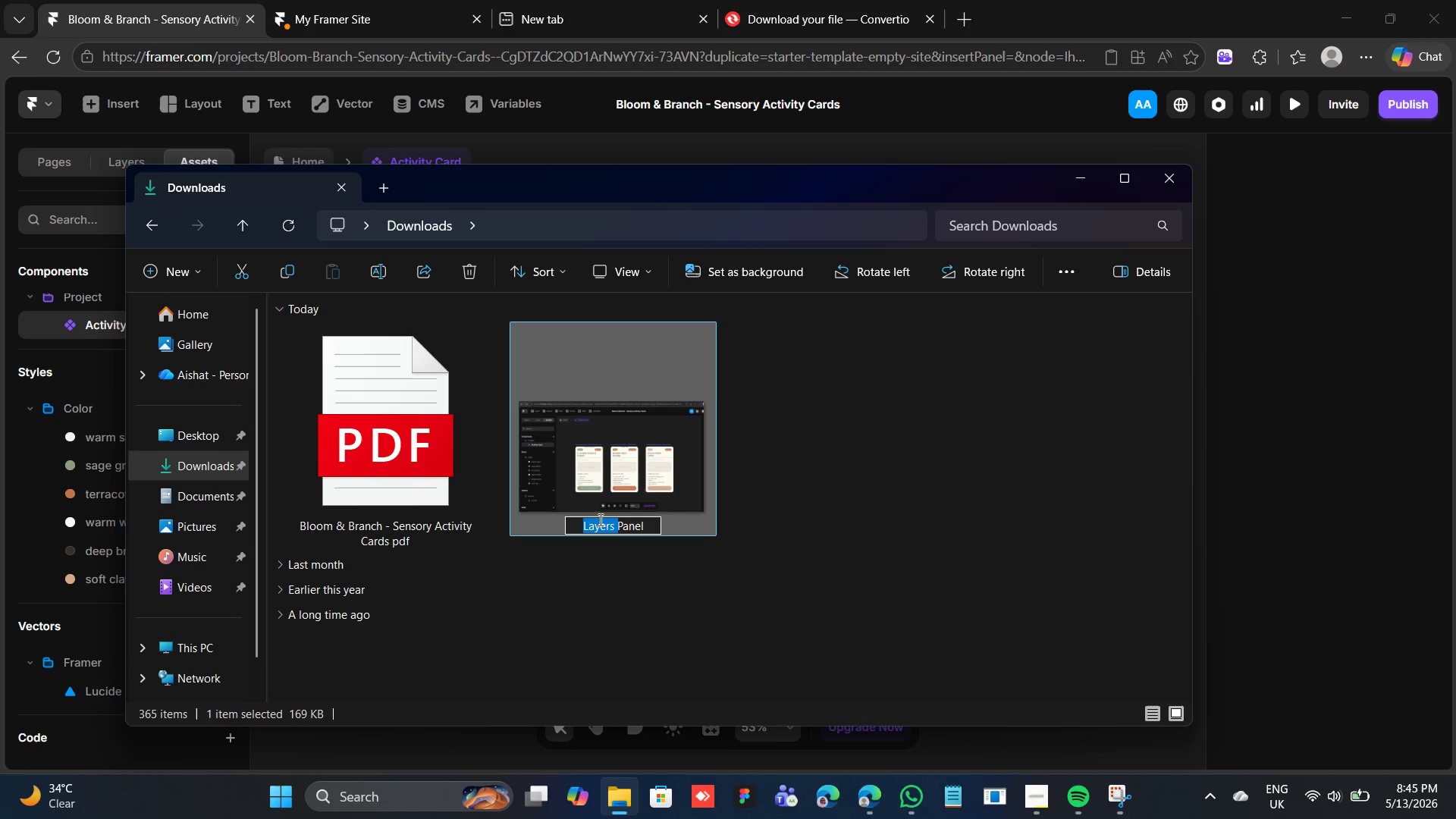 
type(Asset )
 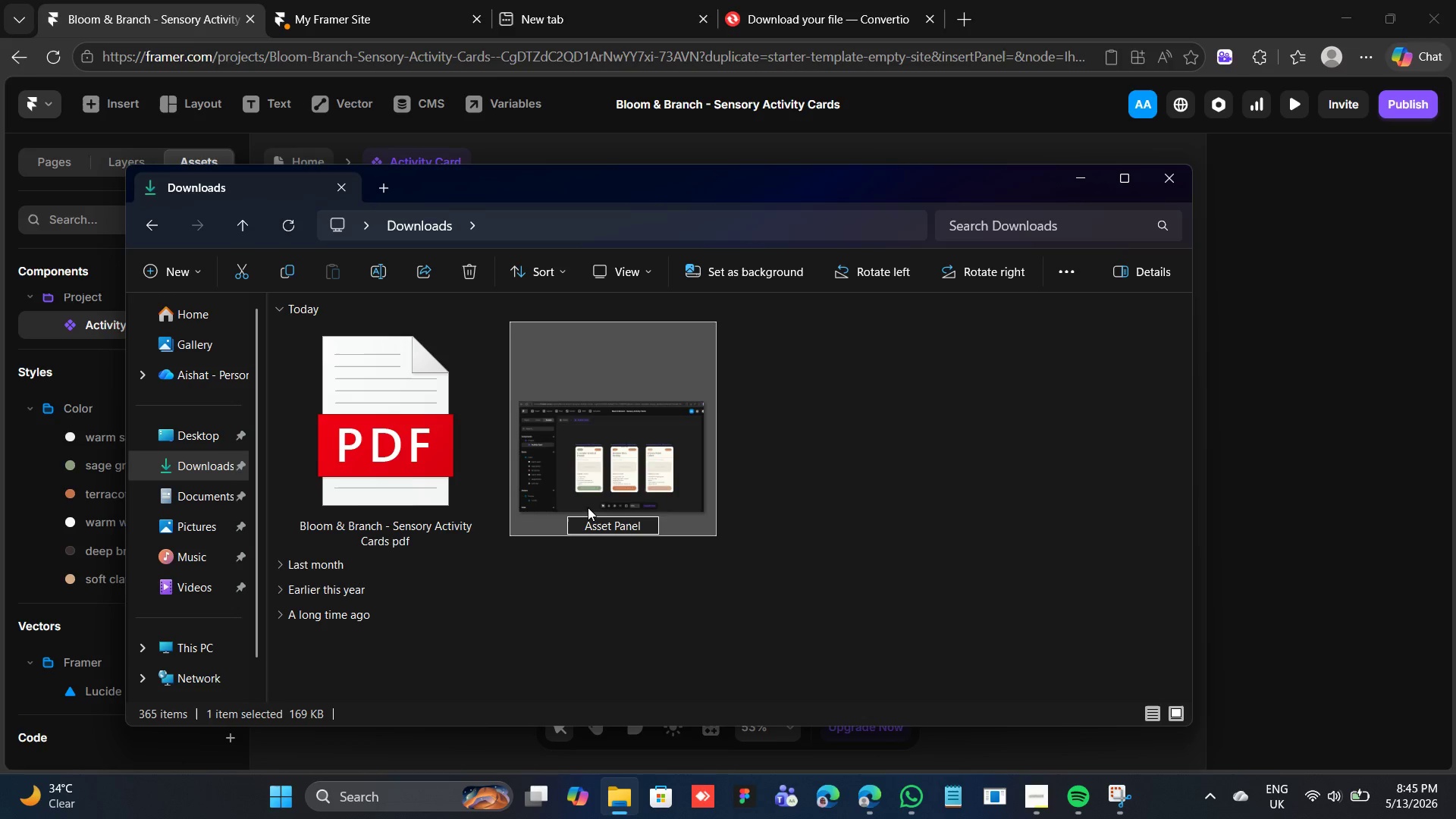 
key(Enter)
 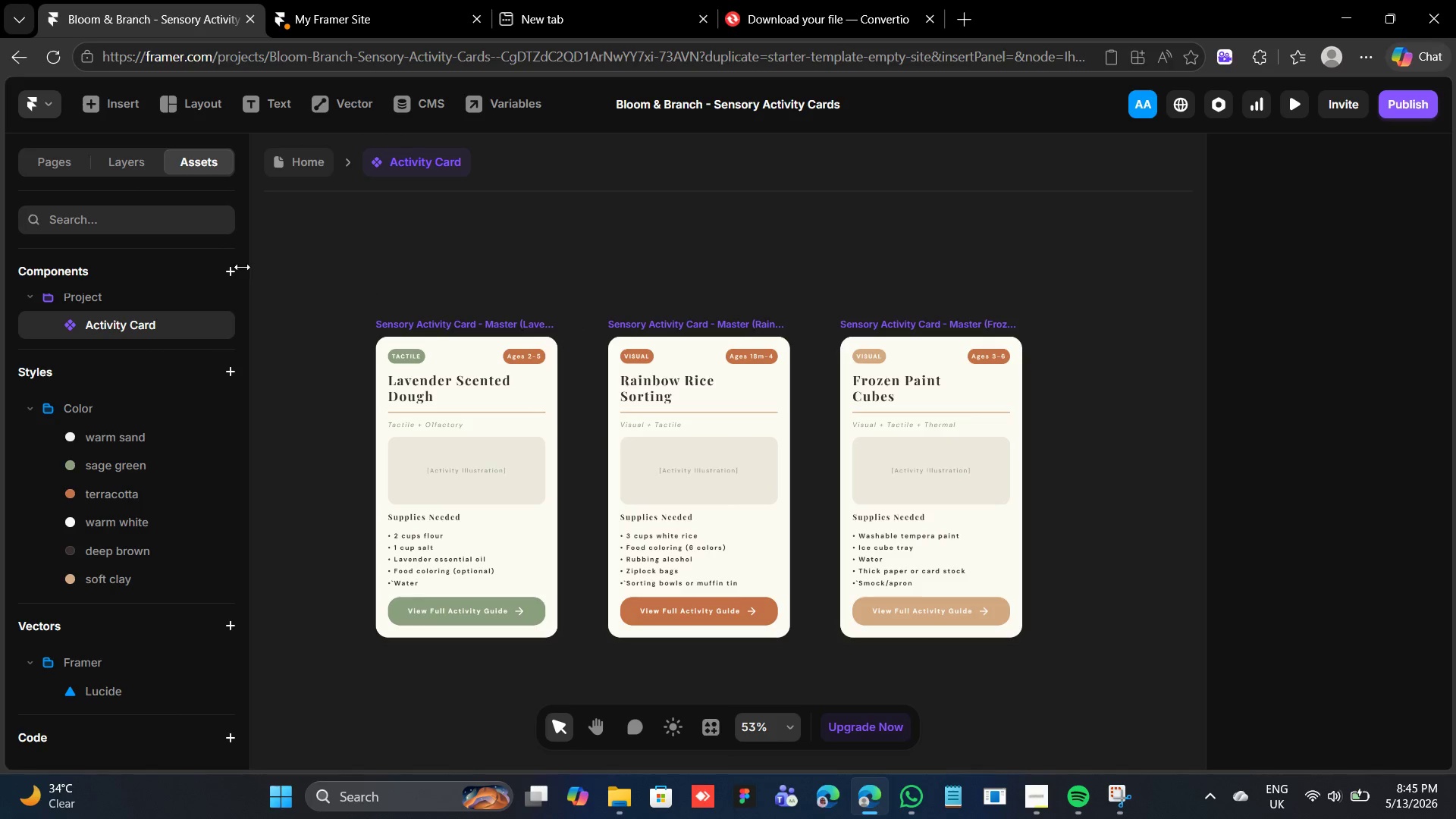 
left_click([136, 161])
 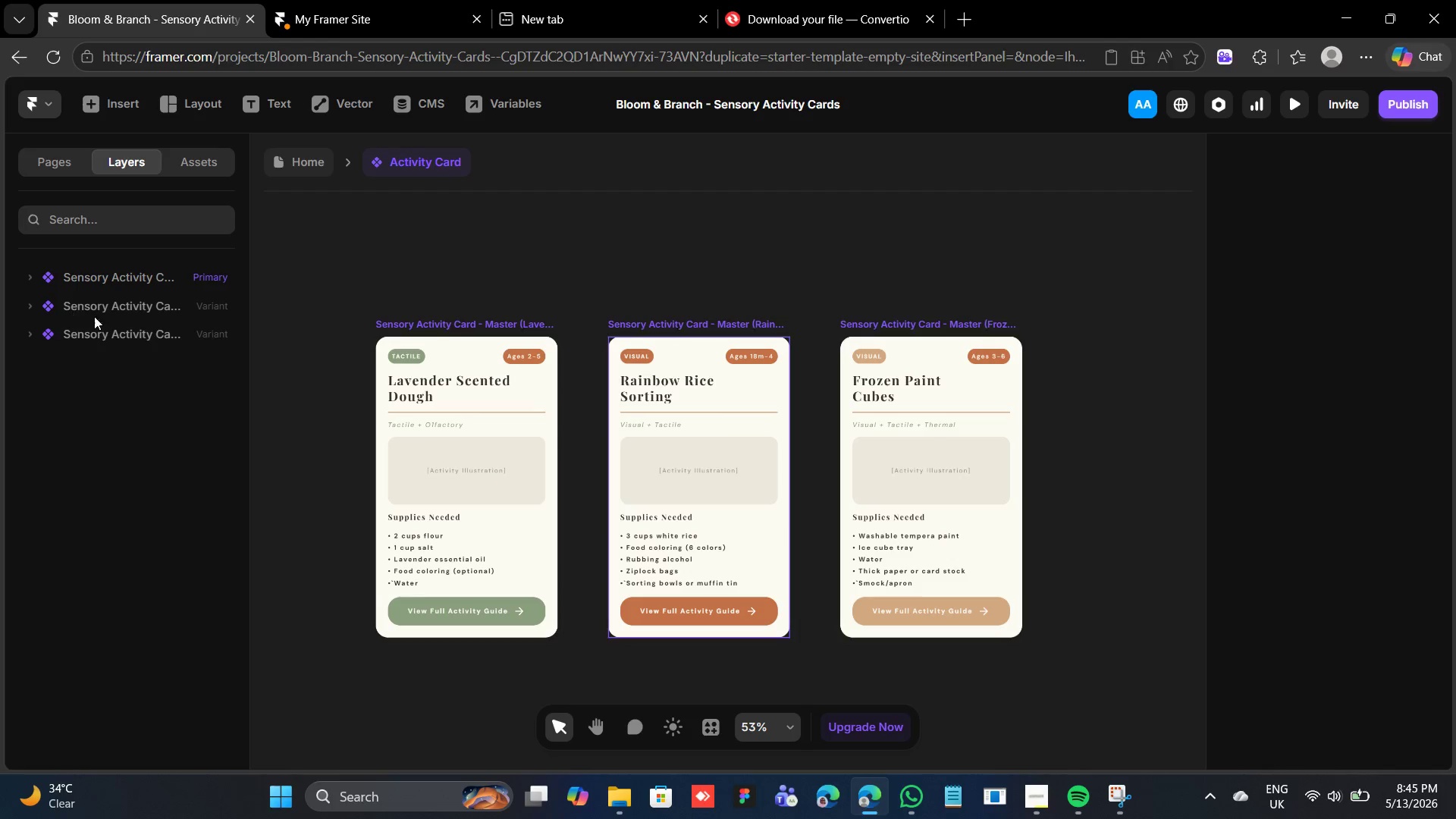 
wait(6.02)
 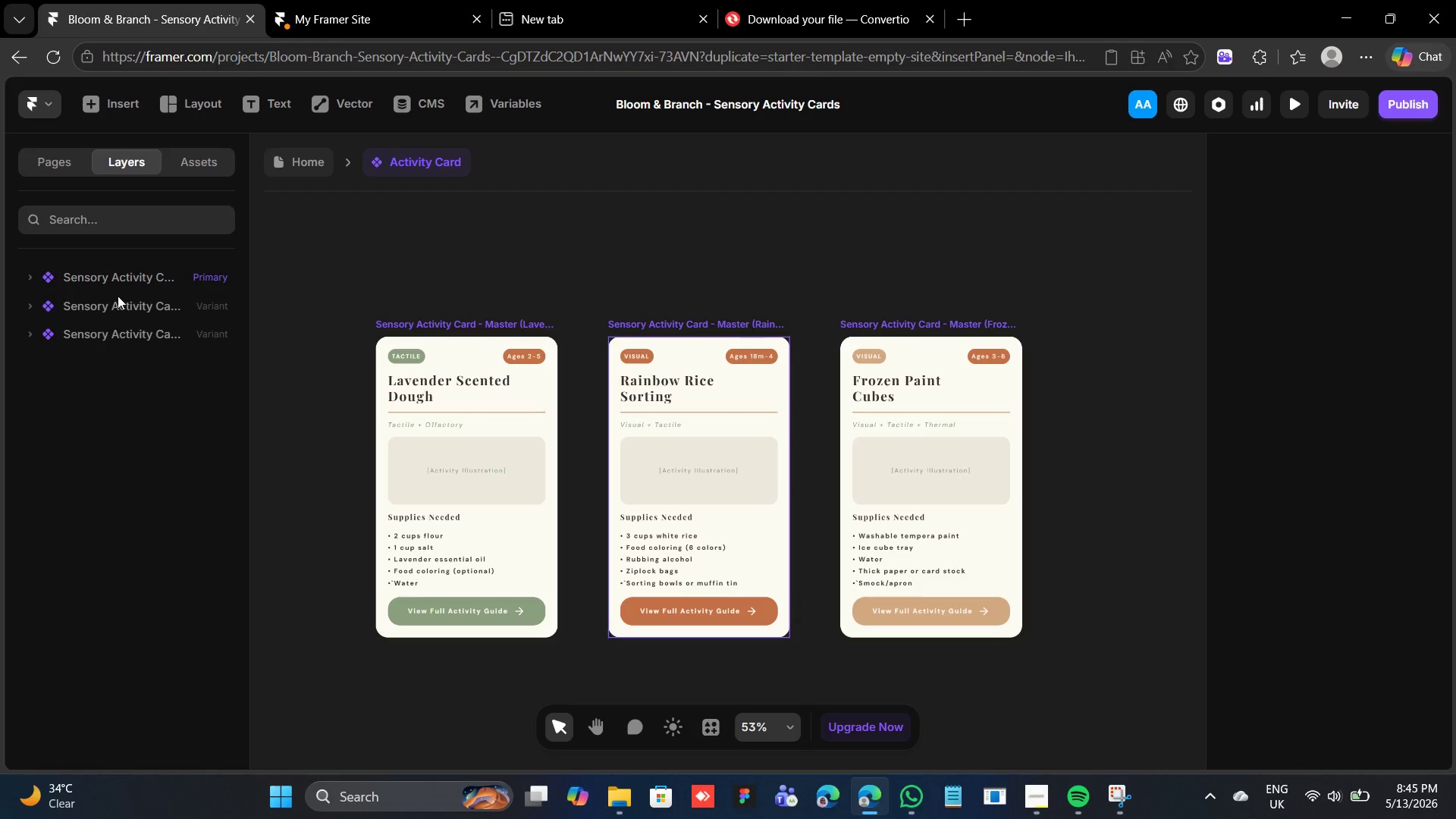 
left_click([295, 158])
 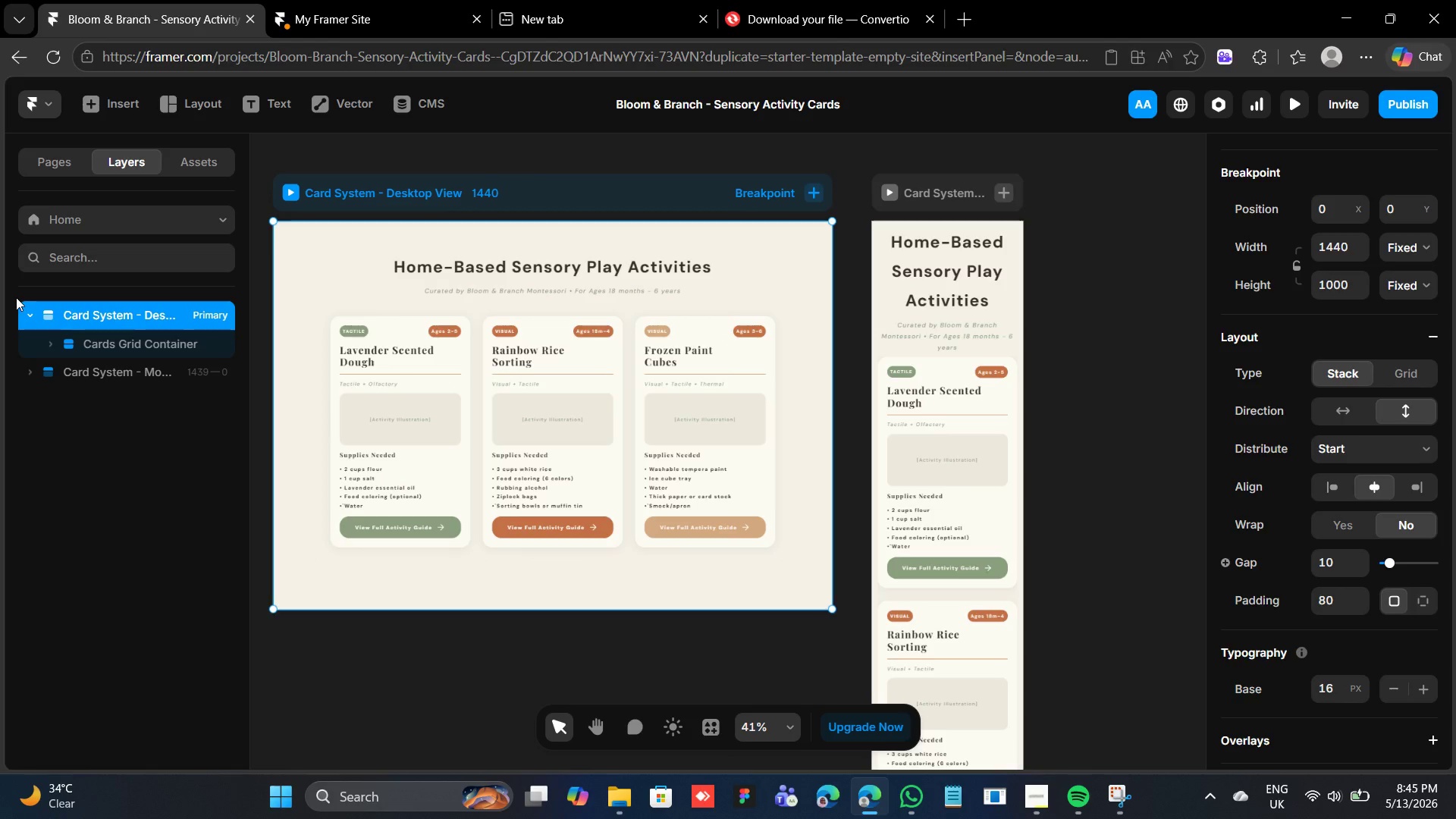 
left_click([20, 306])
 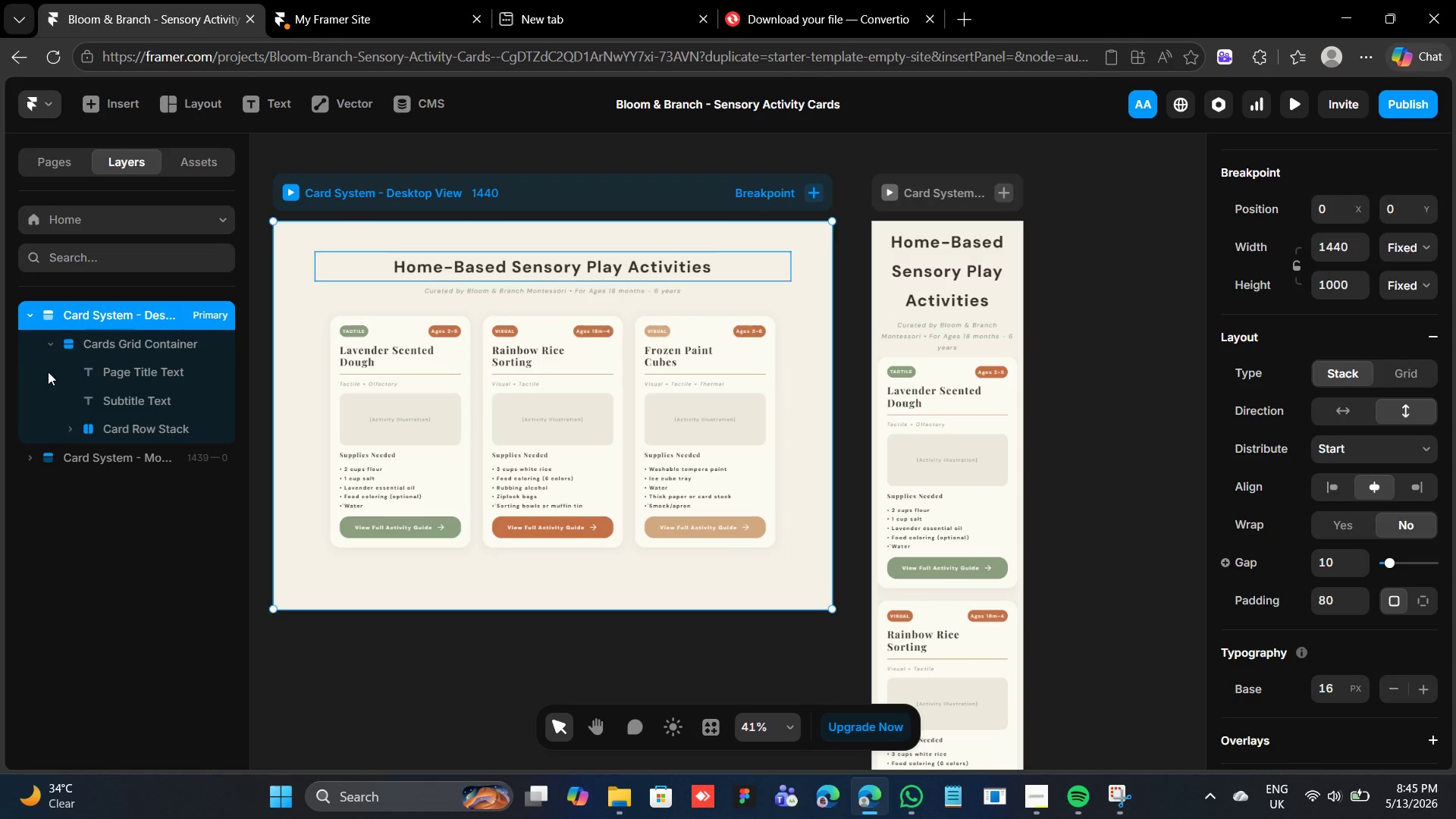 
left_click([68, 431])
 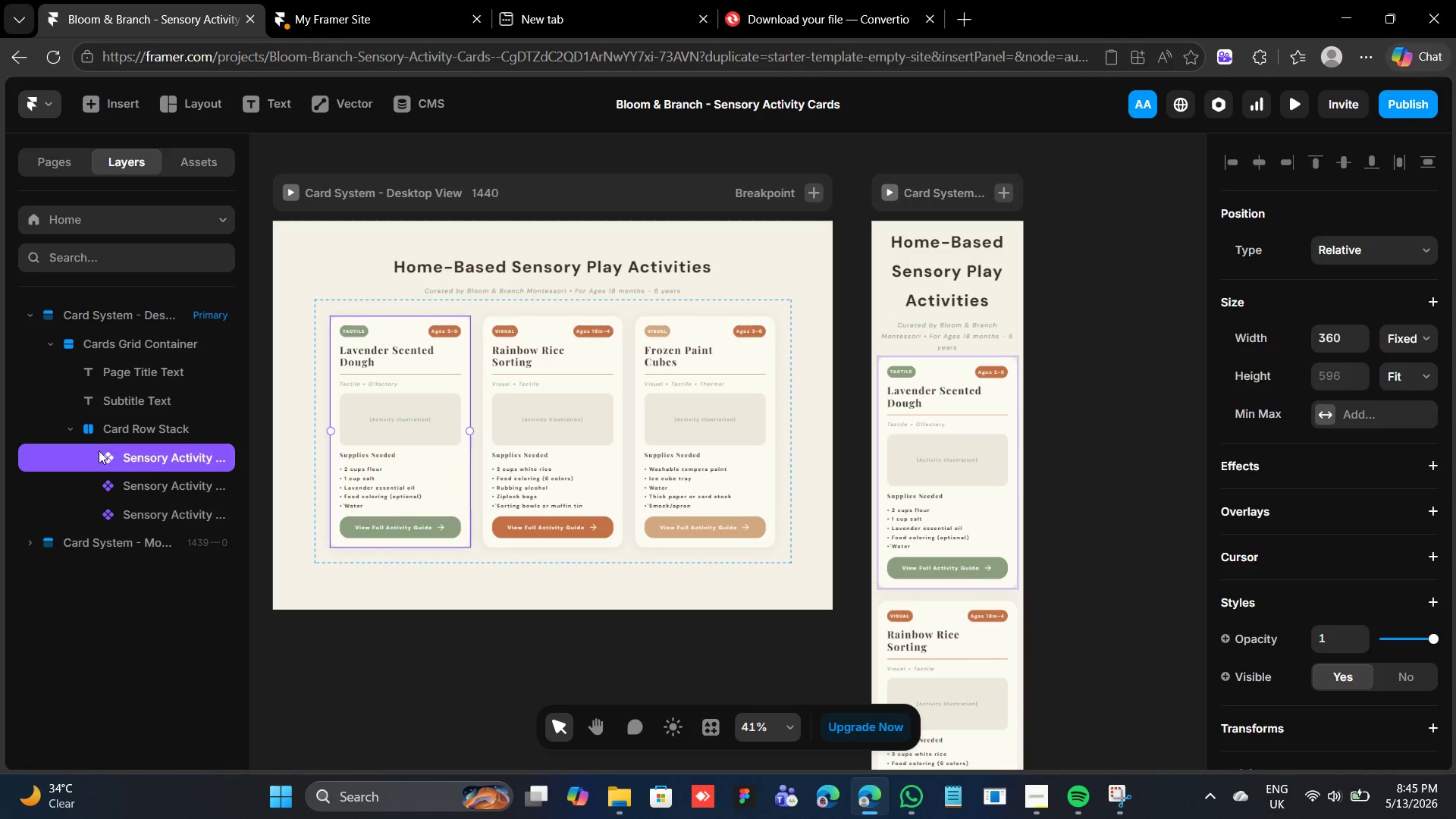 
left_click([65, 430])
 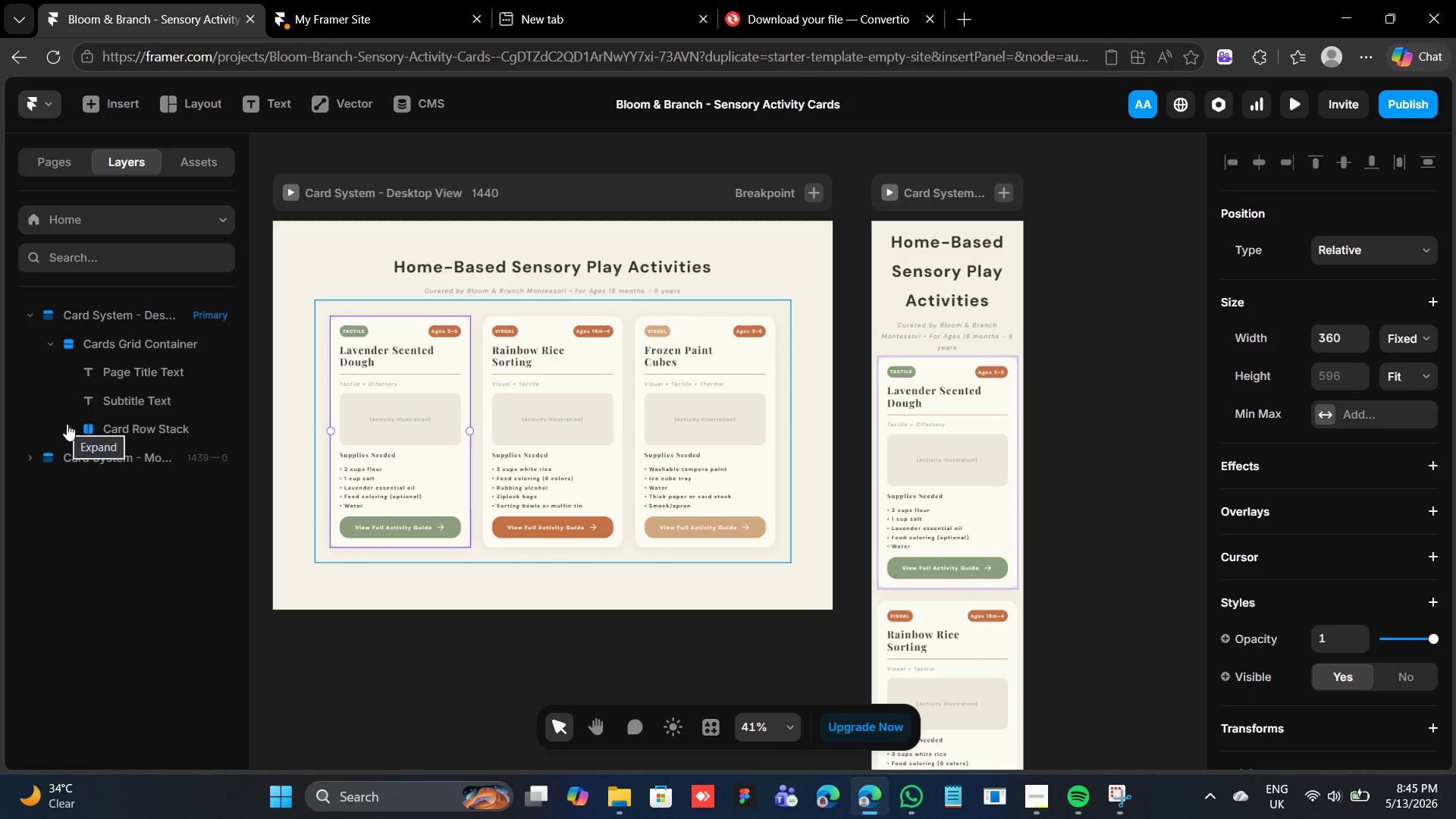 
left_click_drag(start_coordinate=[67, 425], to_coordinate=[64, 426])
 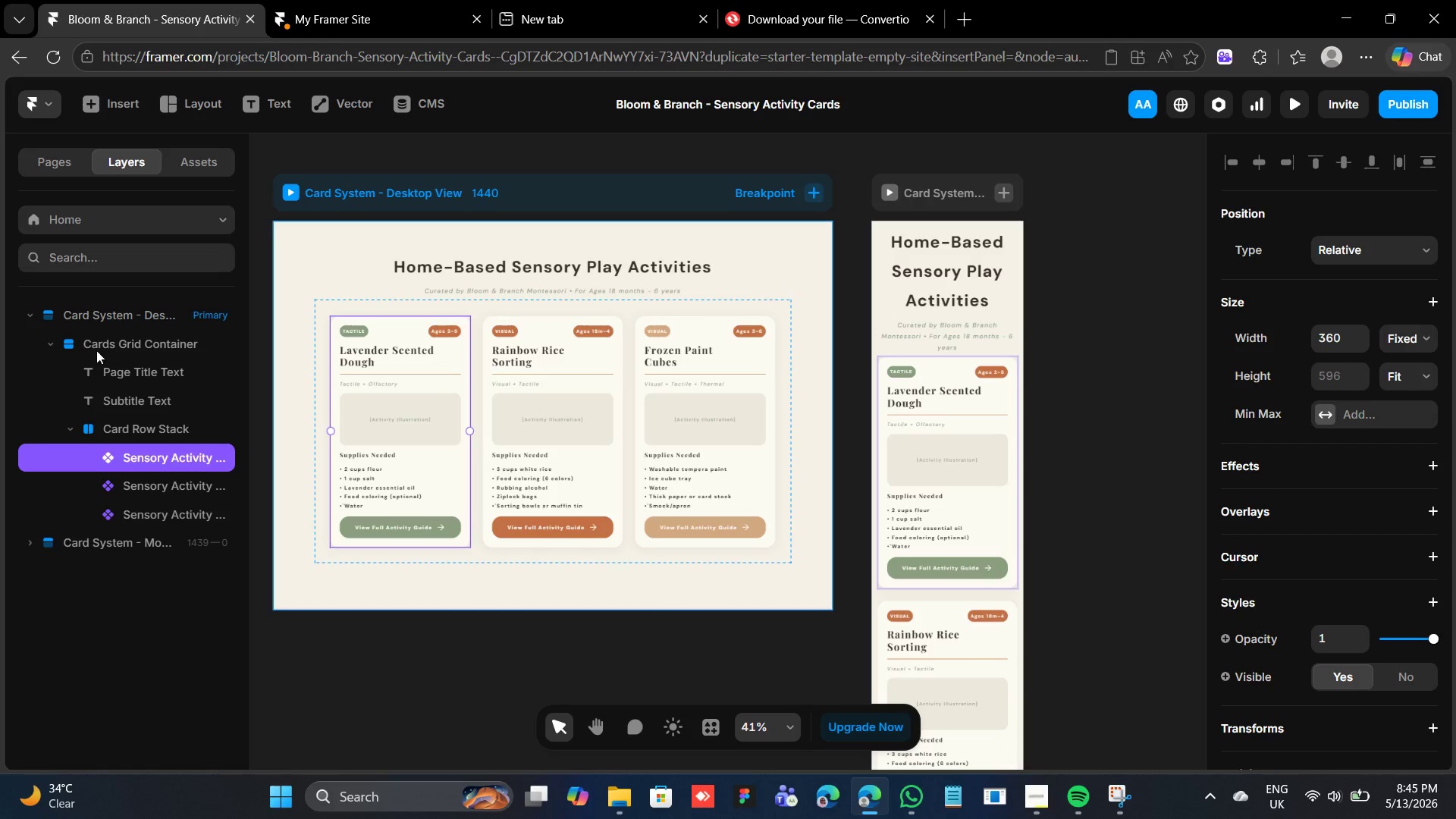 
wait(7.52)
 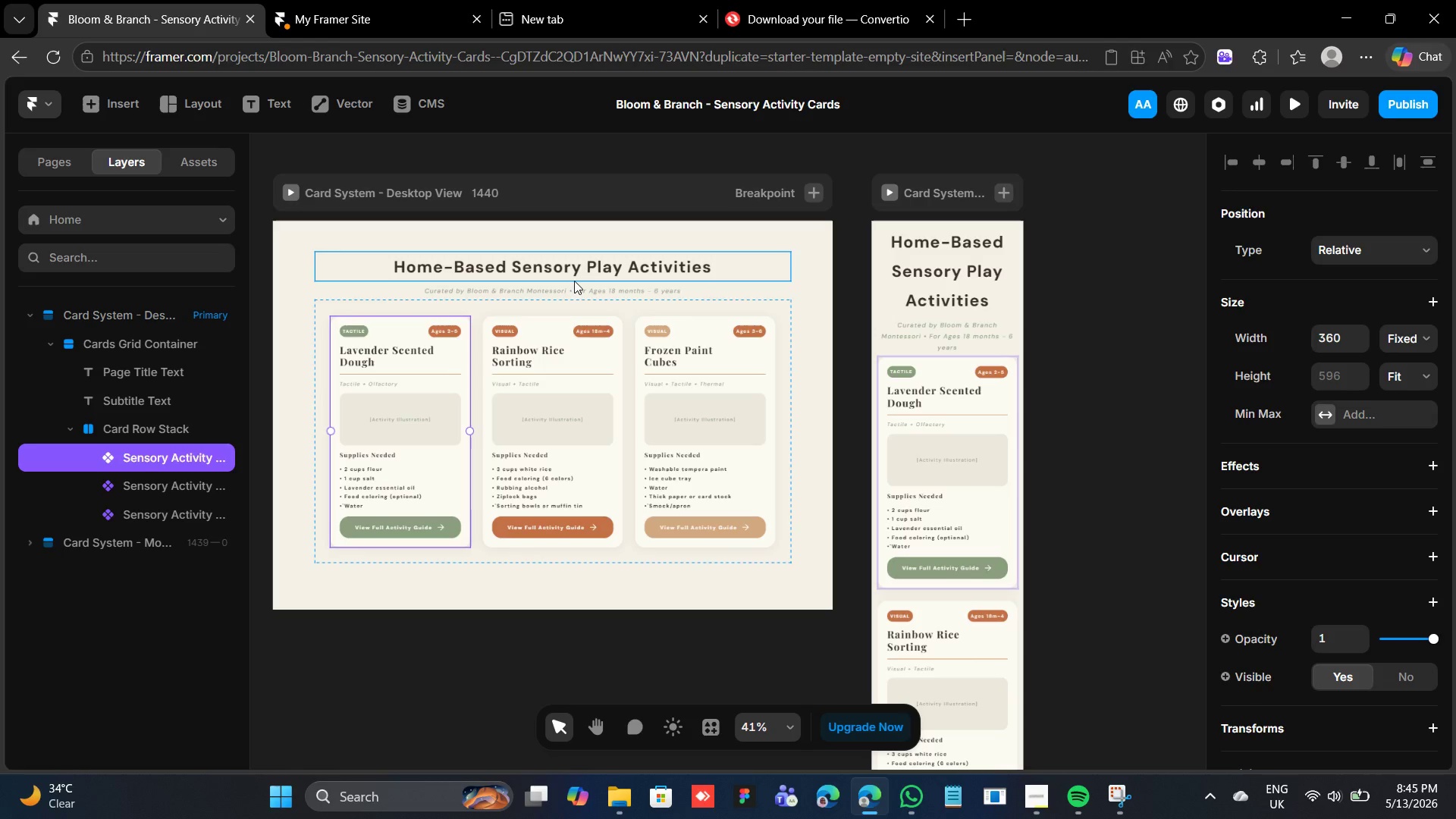 
left_click([33, 548])
 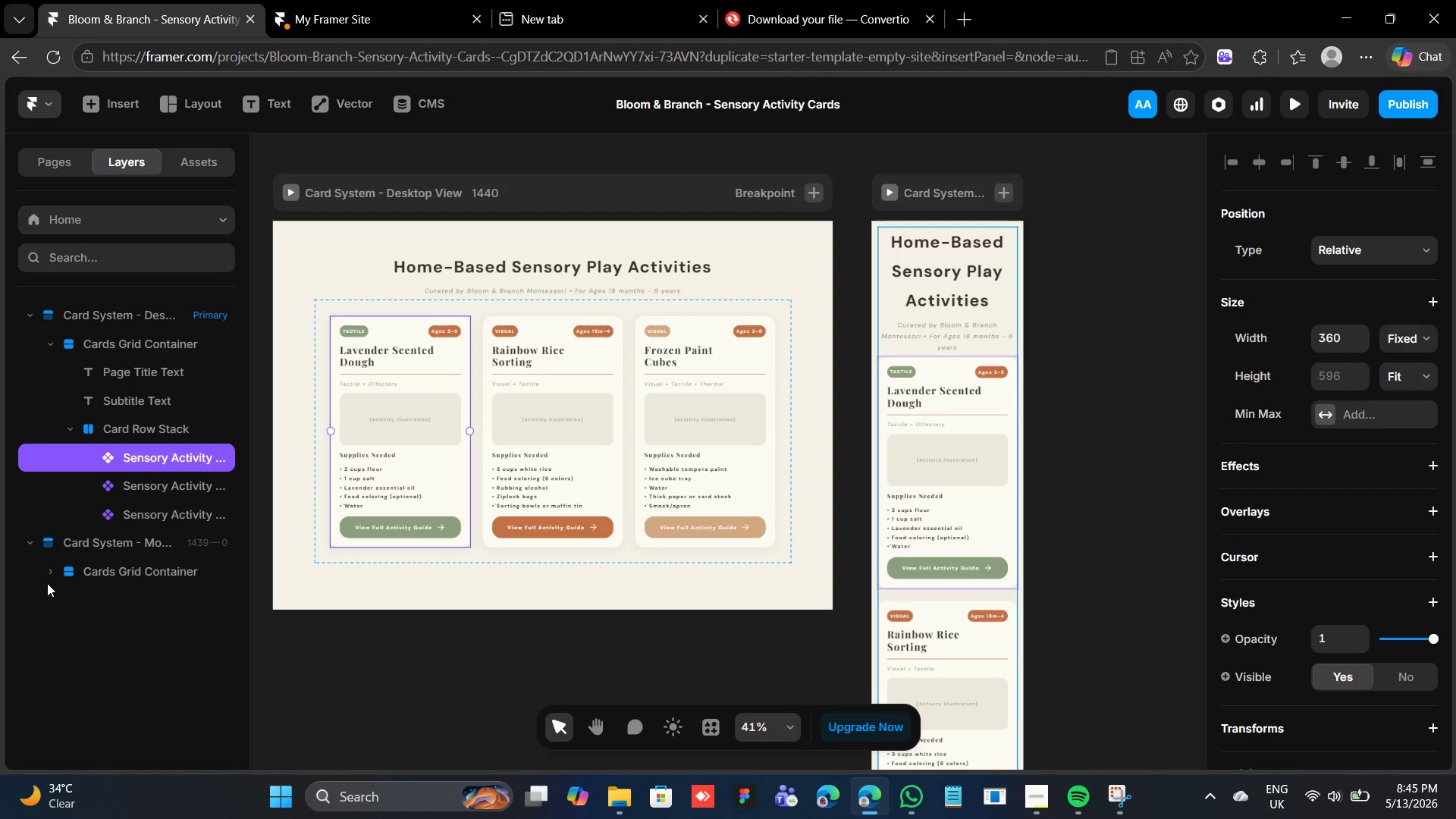 
left_click([52, 576])
 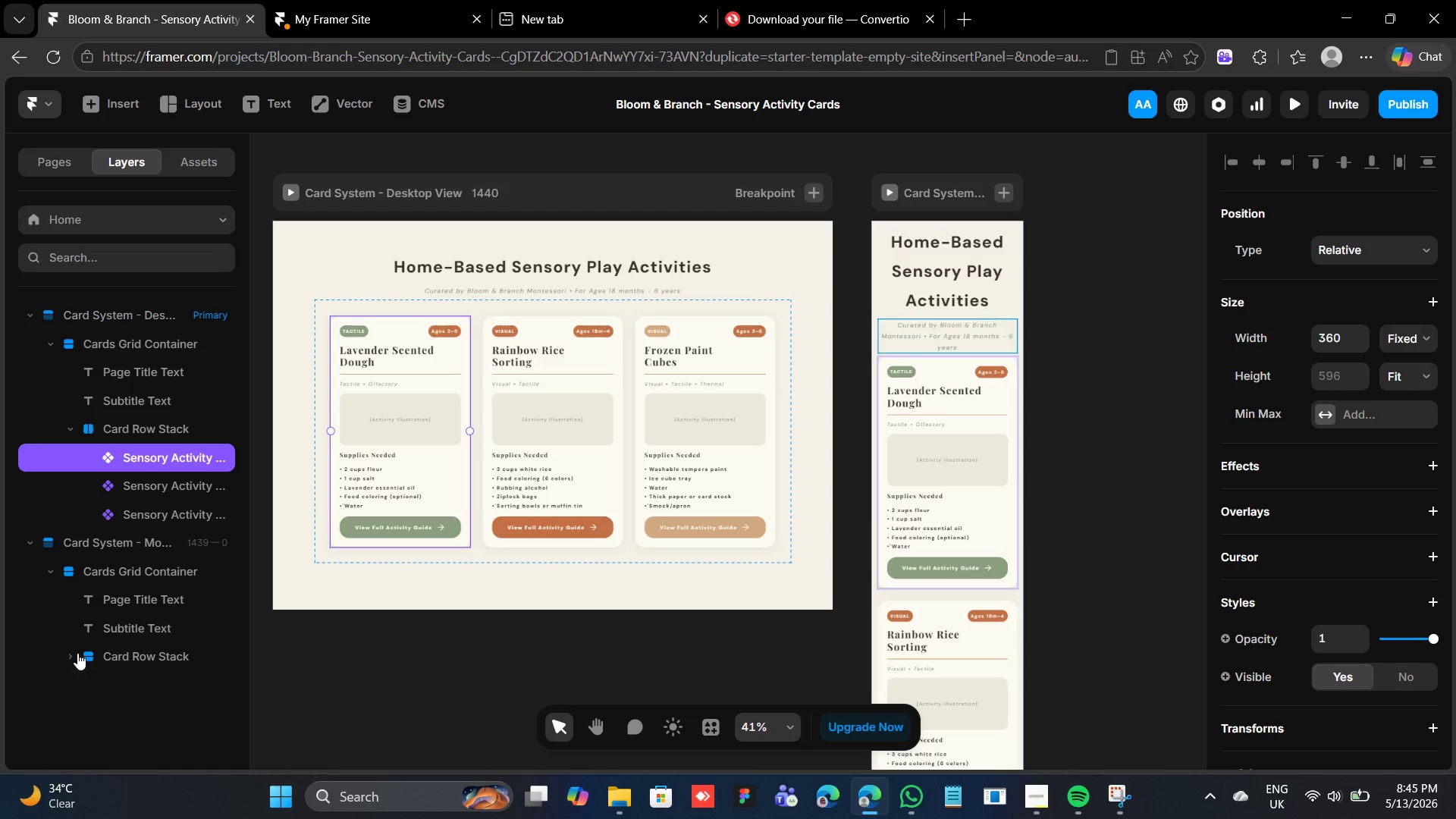 
mouse_move([82, 676])
 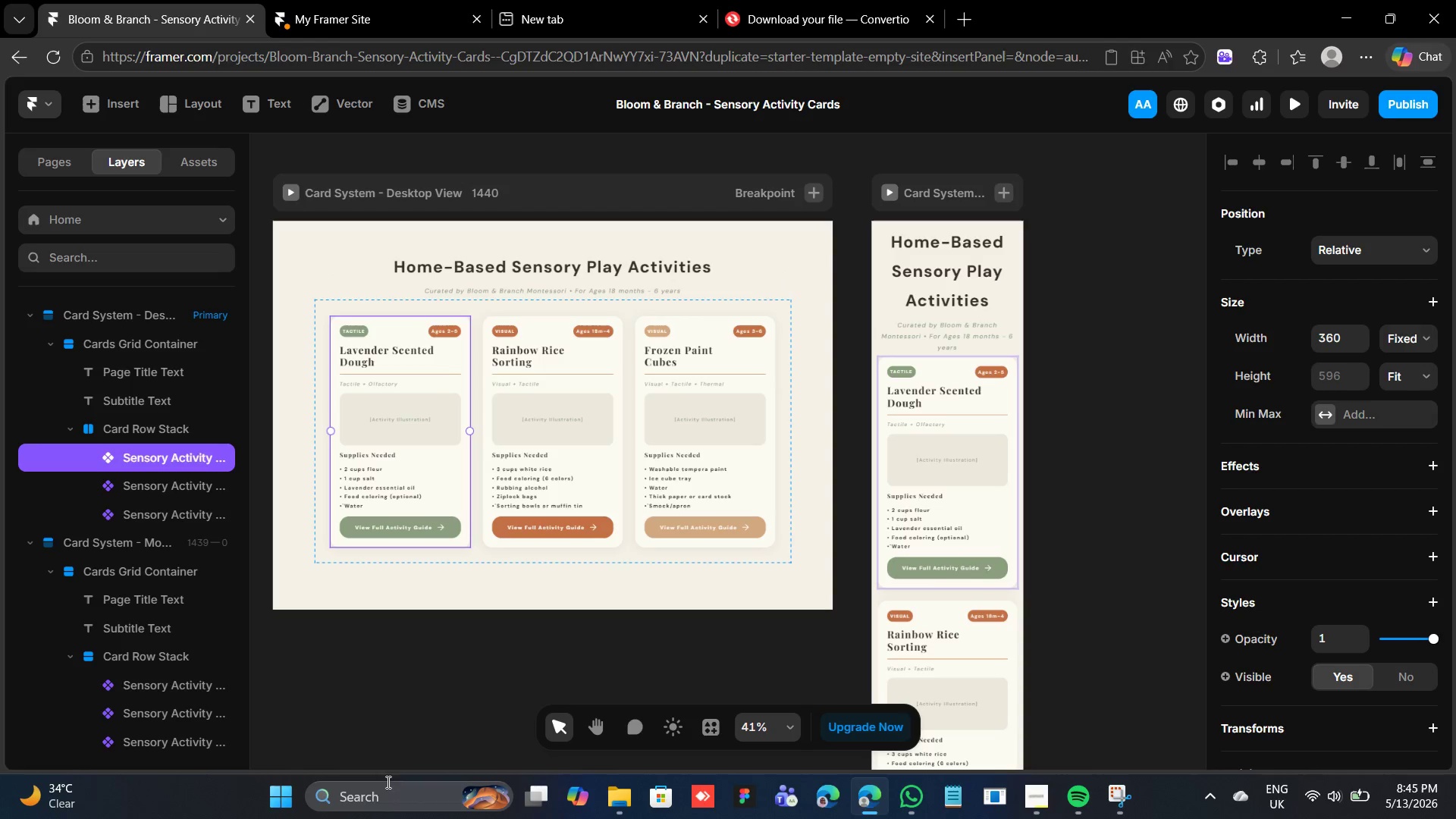 
left_click([366, 704])
 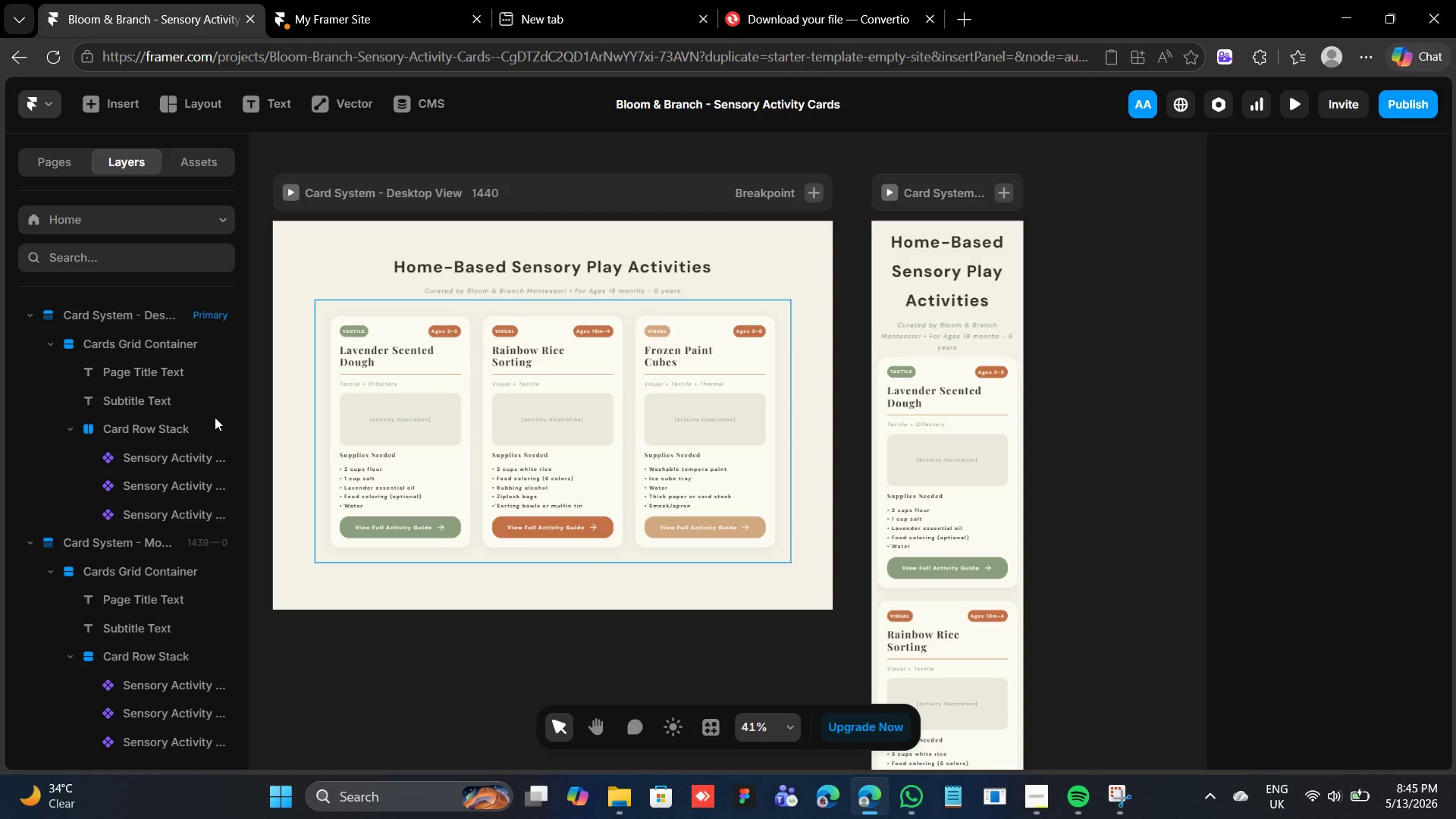 
scroll: coordinate [158, 441], scroll_direction: down, amount: 4.0
 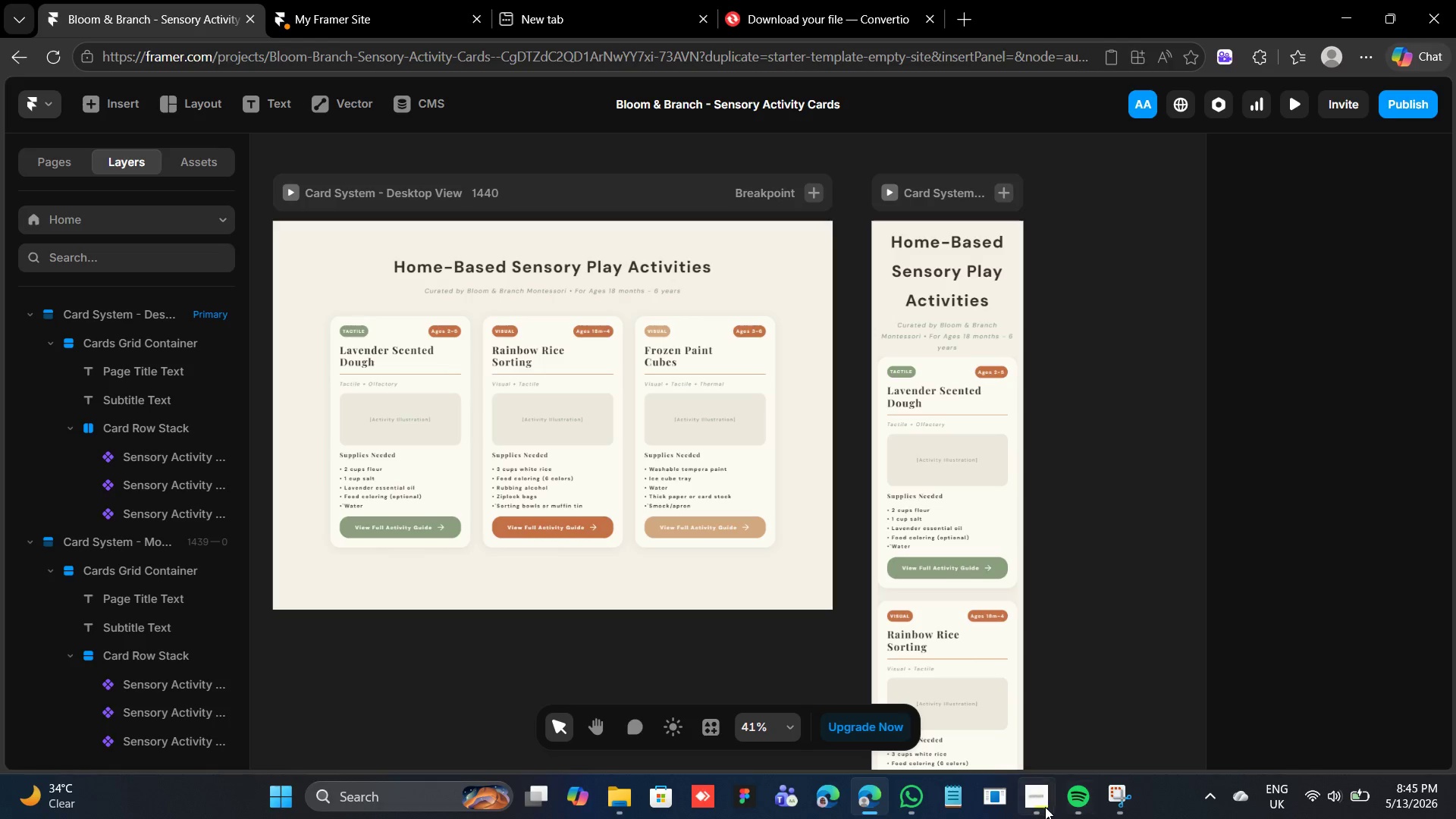 
left_click([1116, 802])
 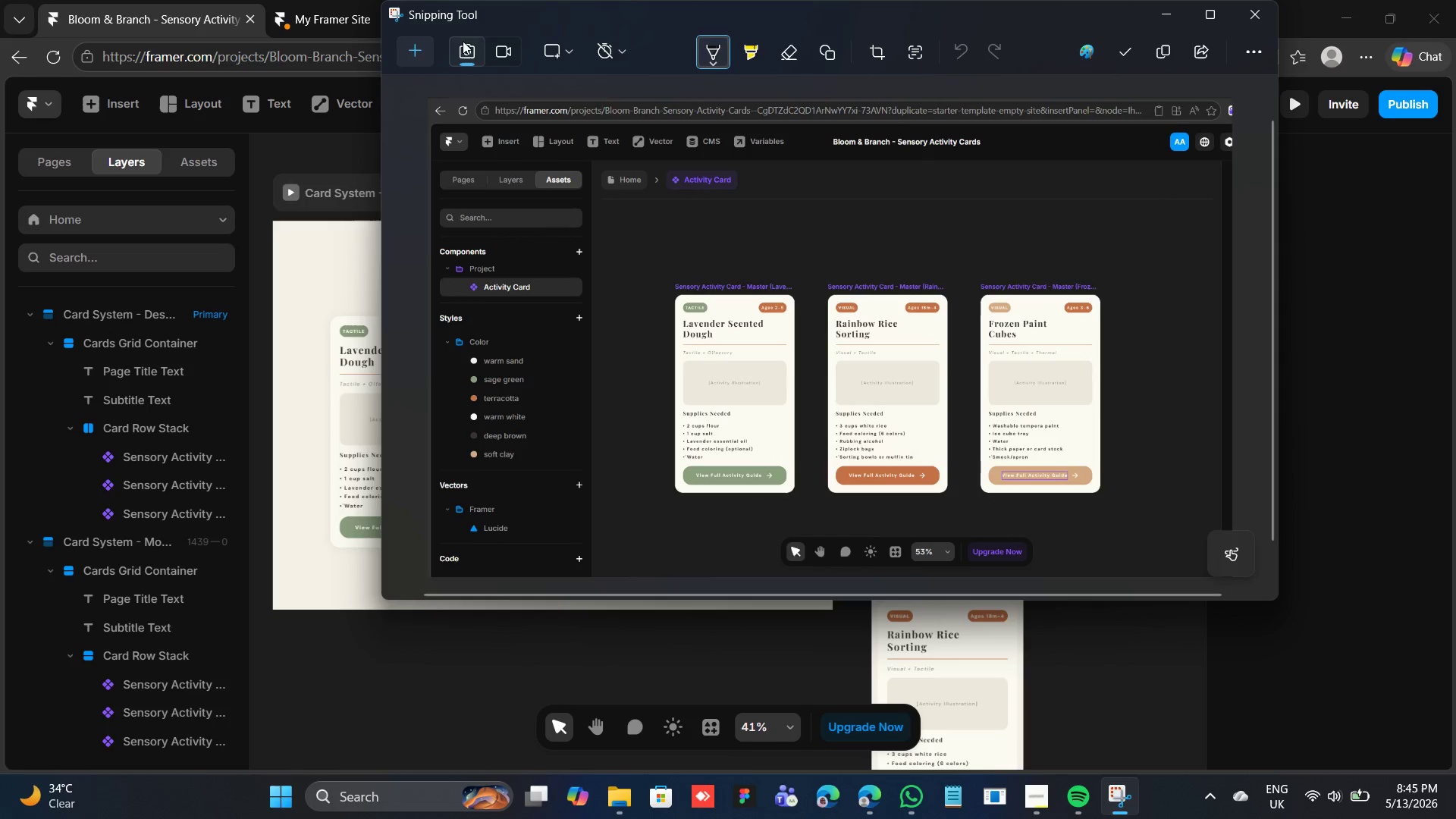 
left_click([409, 59])
 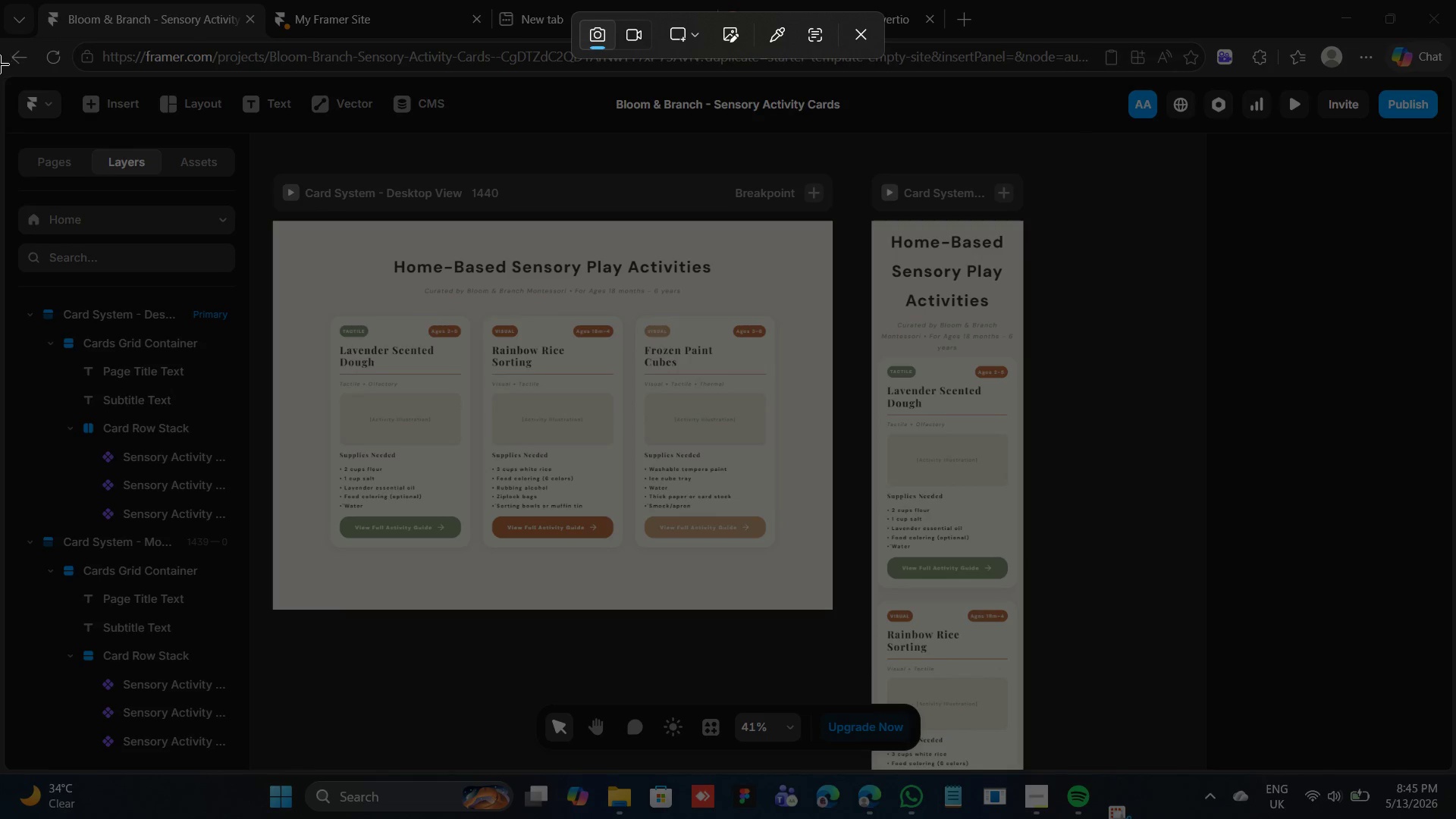 
wait(5.12)
 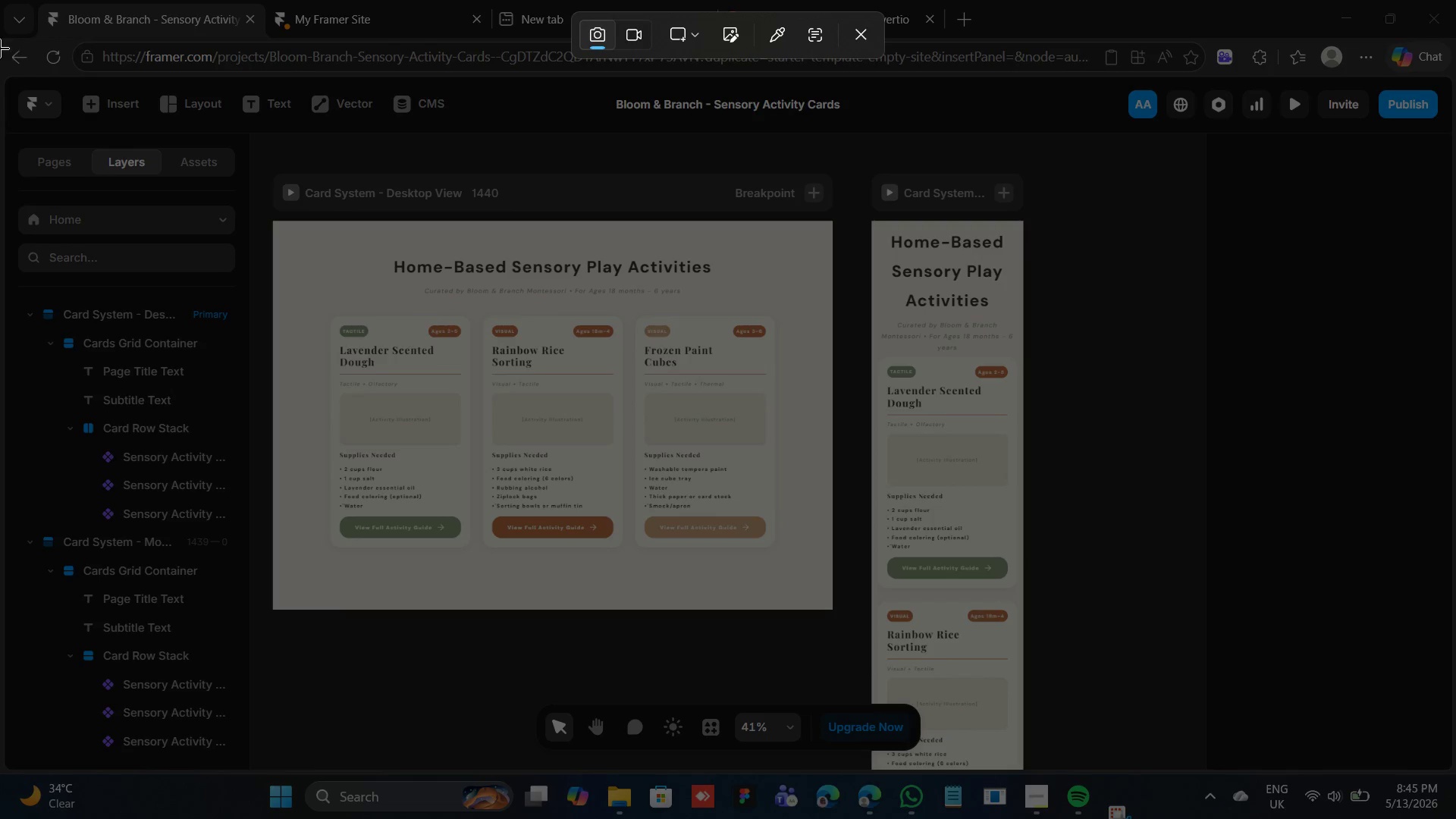 
left_click_drag(start_coordinate=[0, 79], to_coordinate=[1112, 772])
 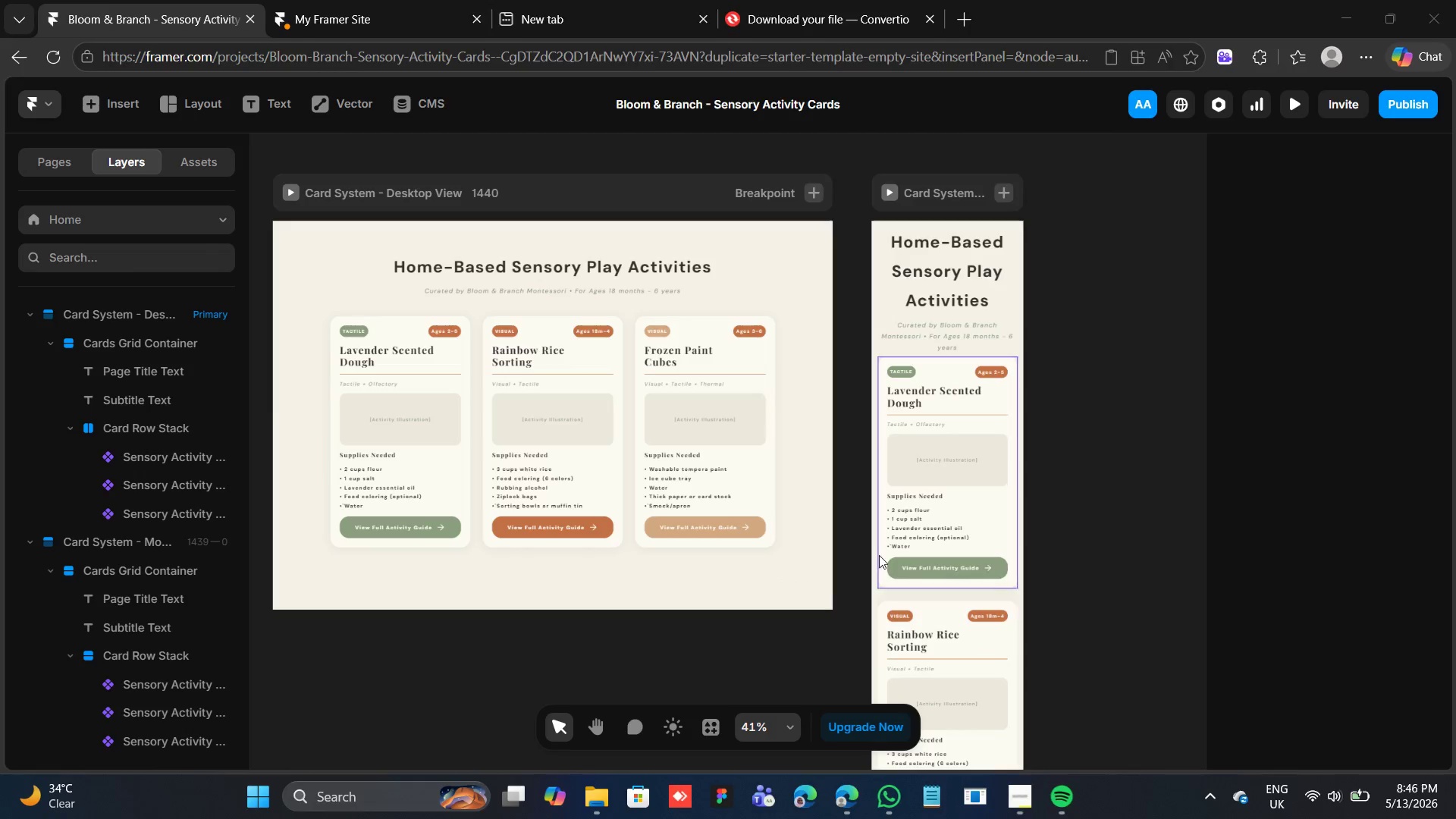 
scroll: coordinate [1056, 748], scroll_direction: down, amount: 2.0
 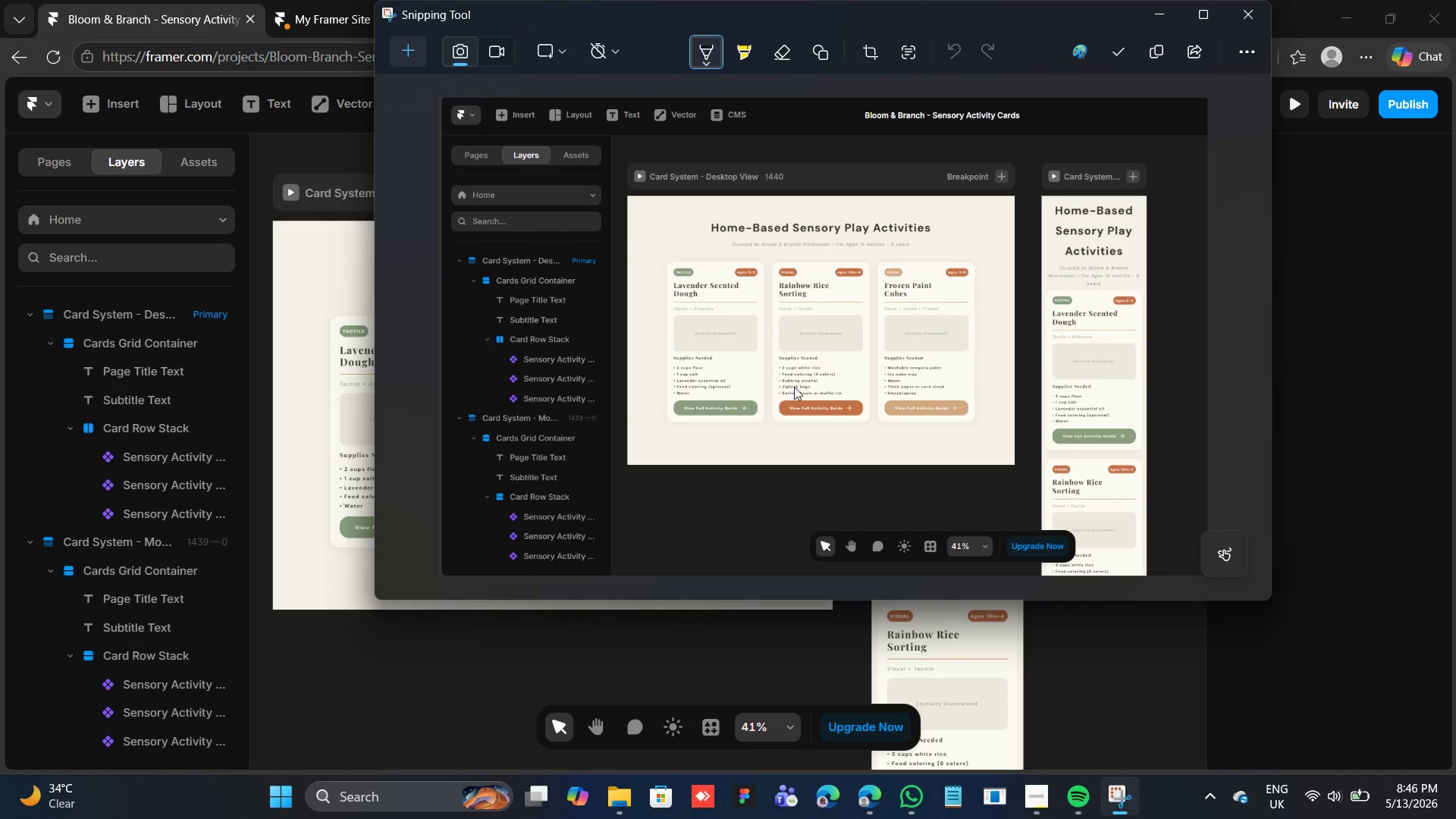 
left_click([1129, 49])
 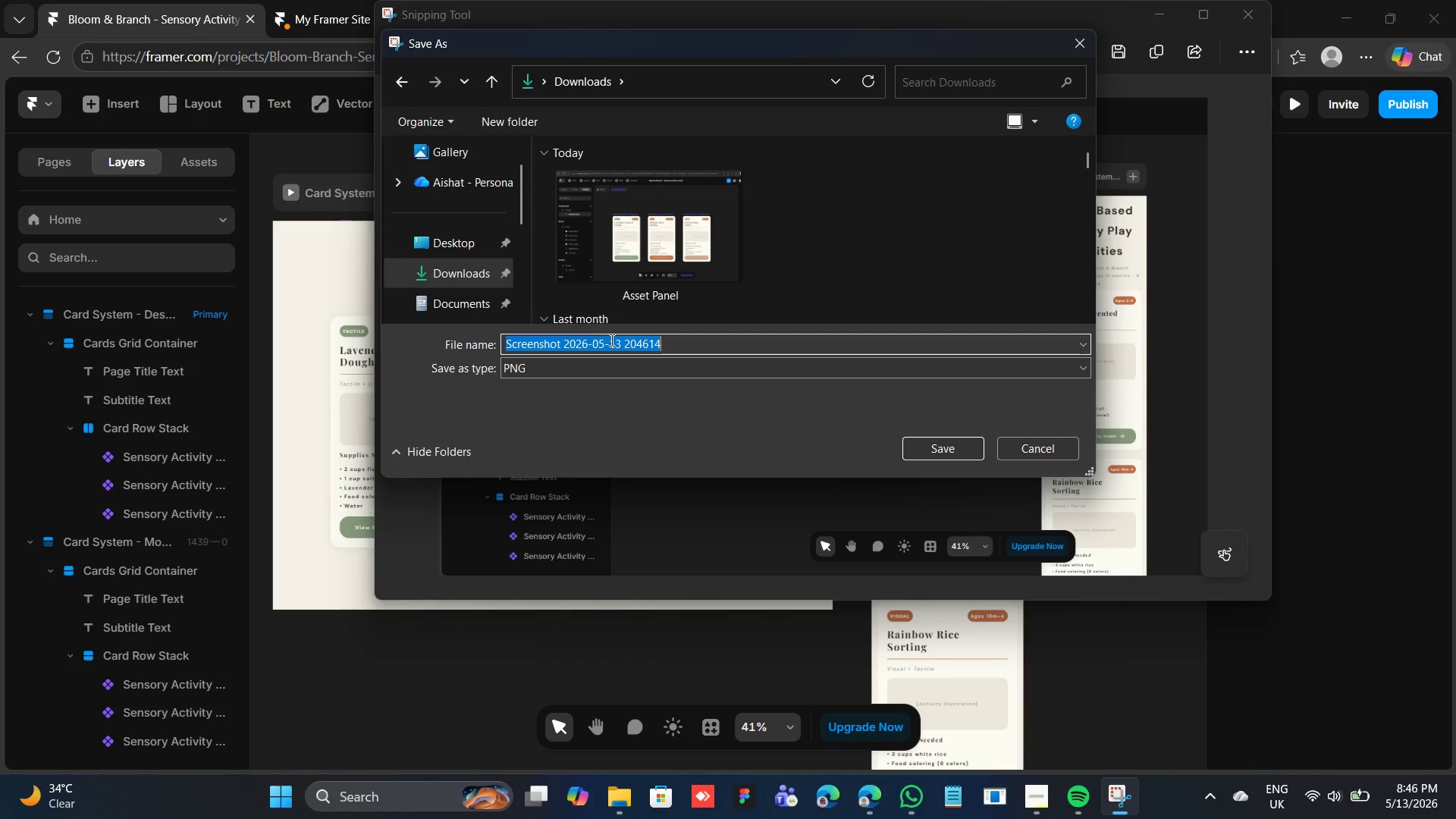 
wait(6.7)
 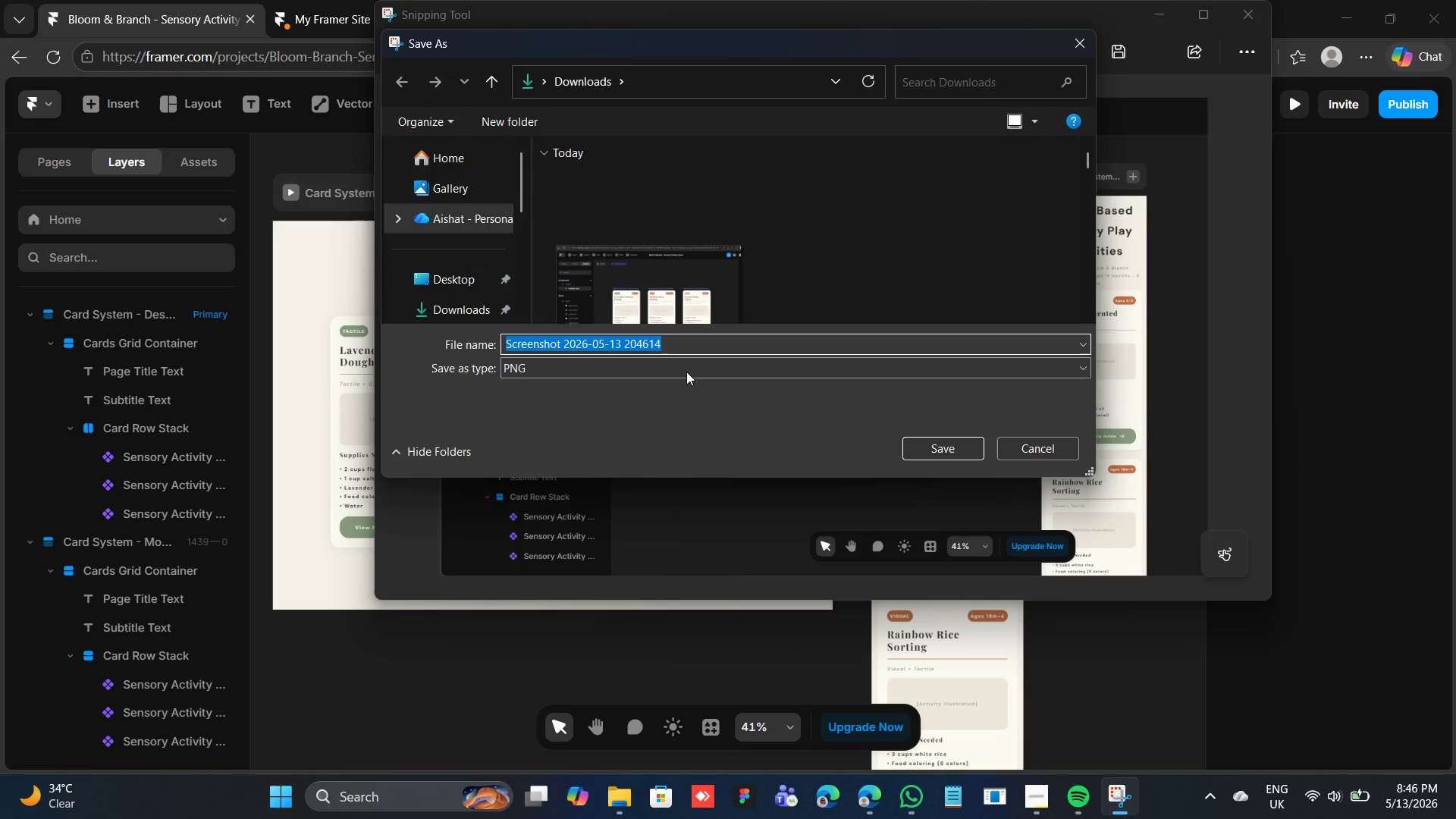 
type(l)
key(Backspace)
type(Layers pane;)
key(Backspace)
type(l)
 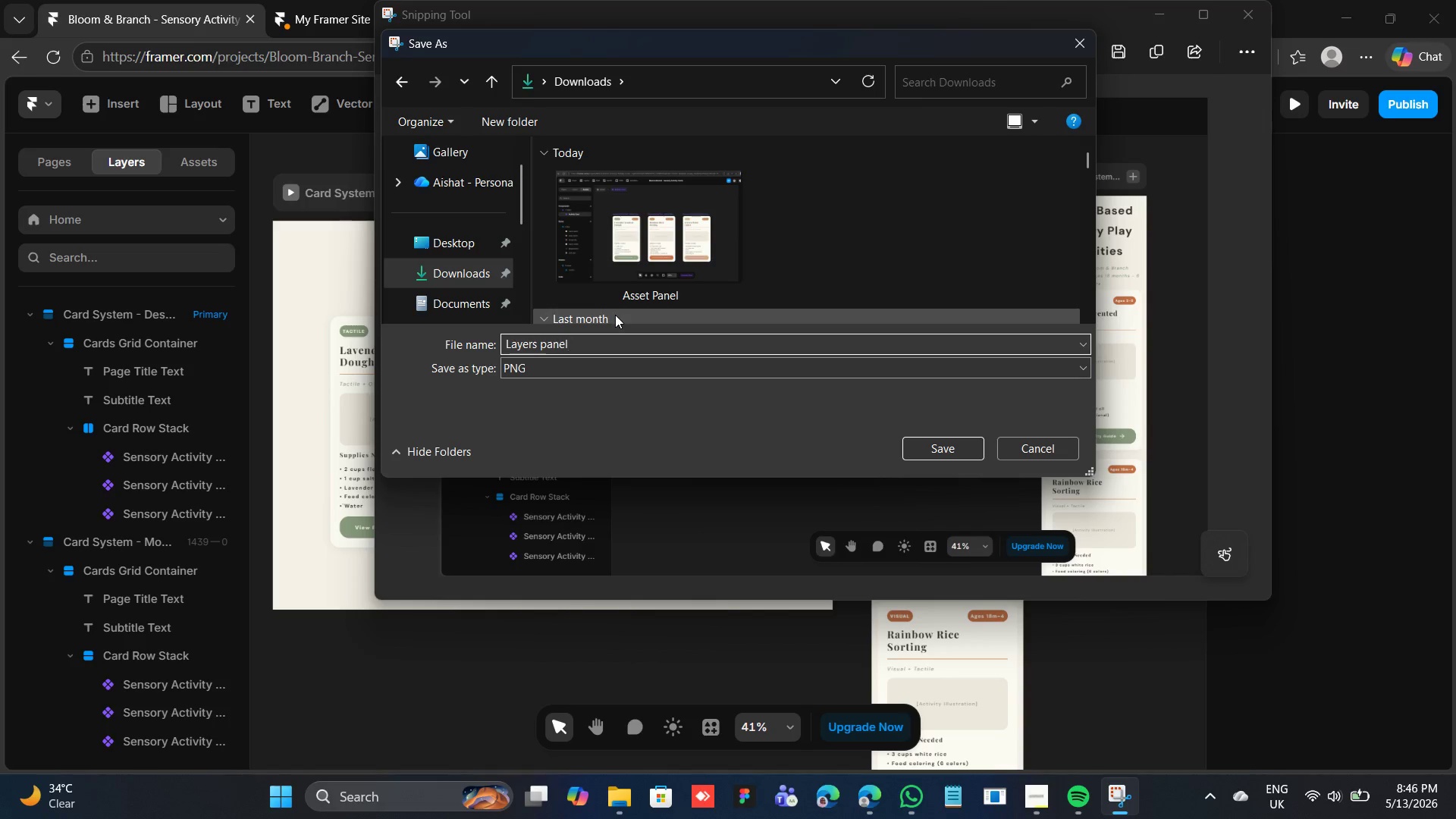 
left_click([1168, 14])
 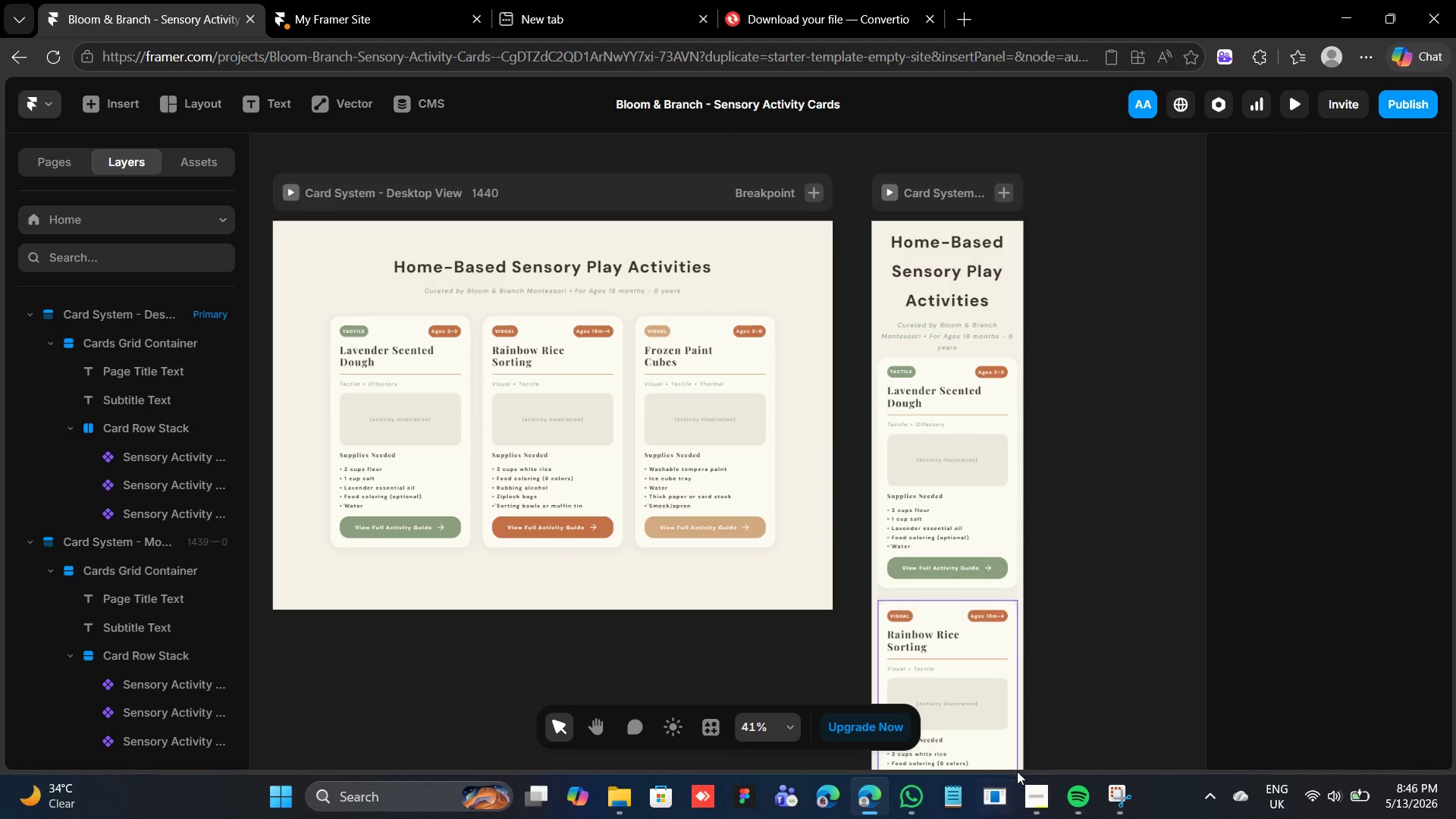 
left_click([1037, 802])